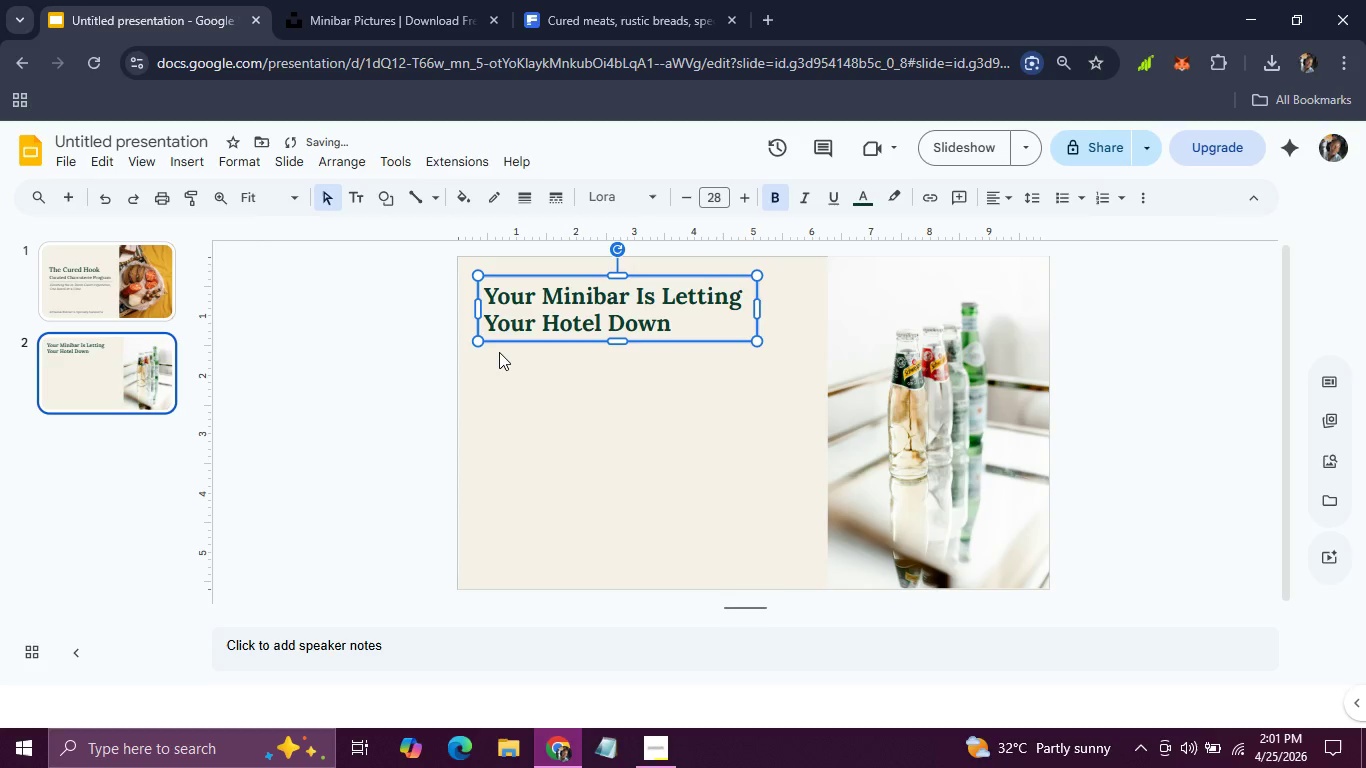 
key(ArrowLeft)
 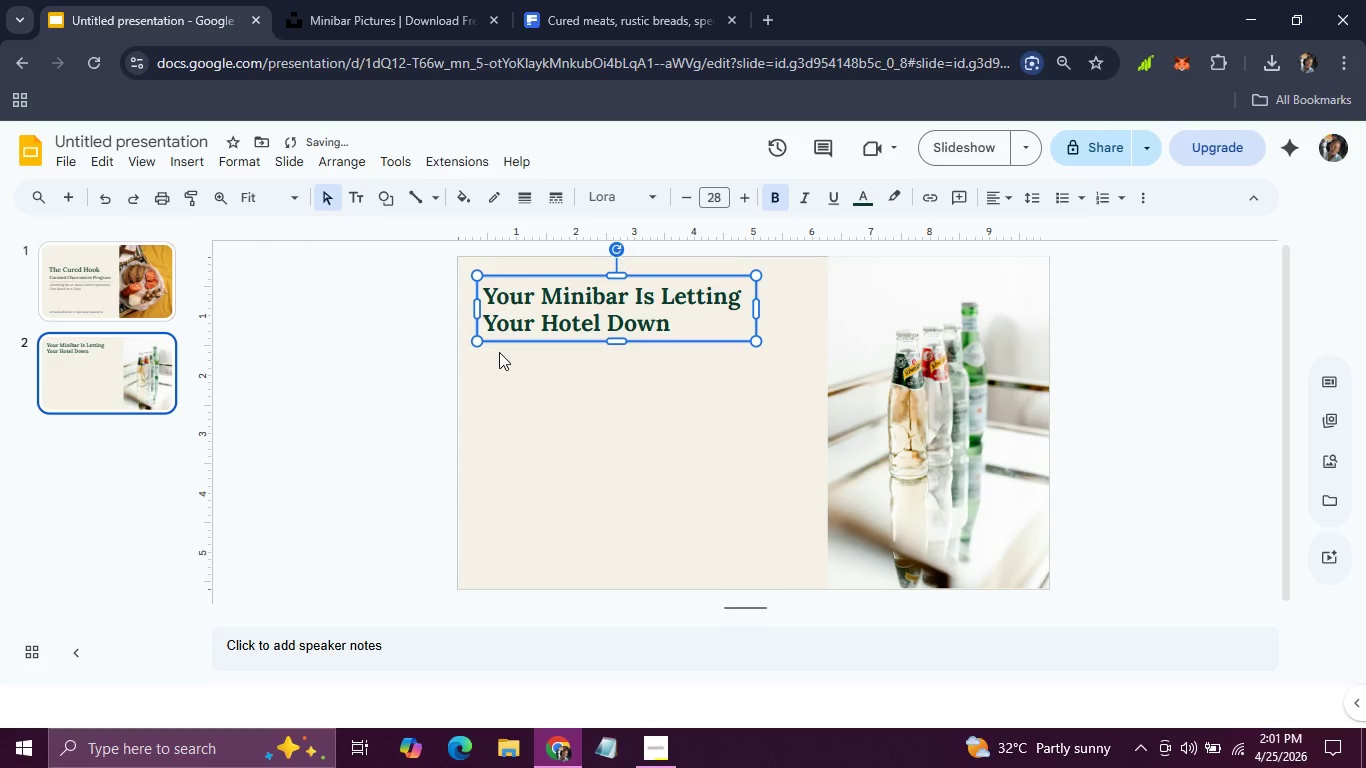 
key(ArrowUp)
 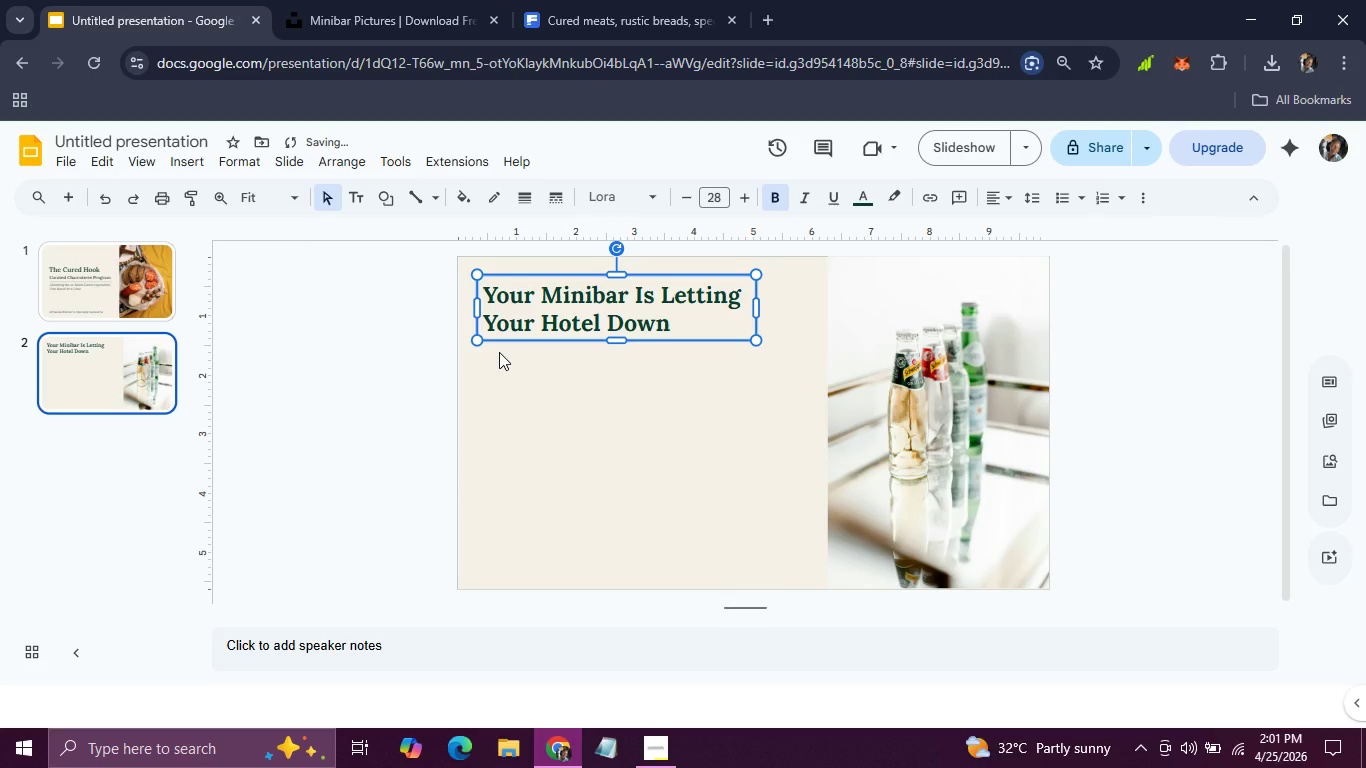 
key(ArrowLeft)
 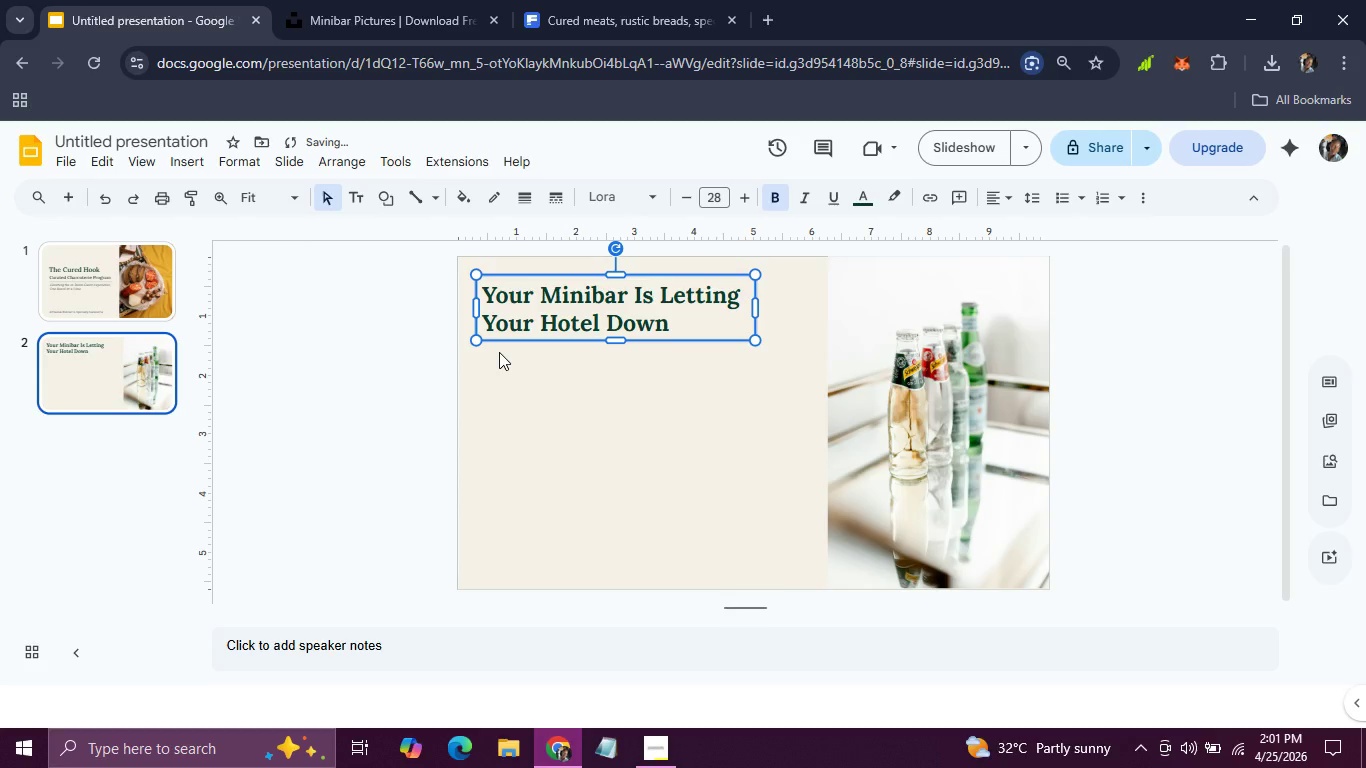 
key(ArrowUp)
 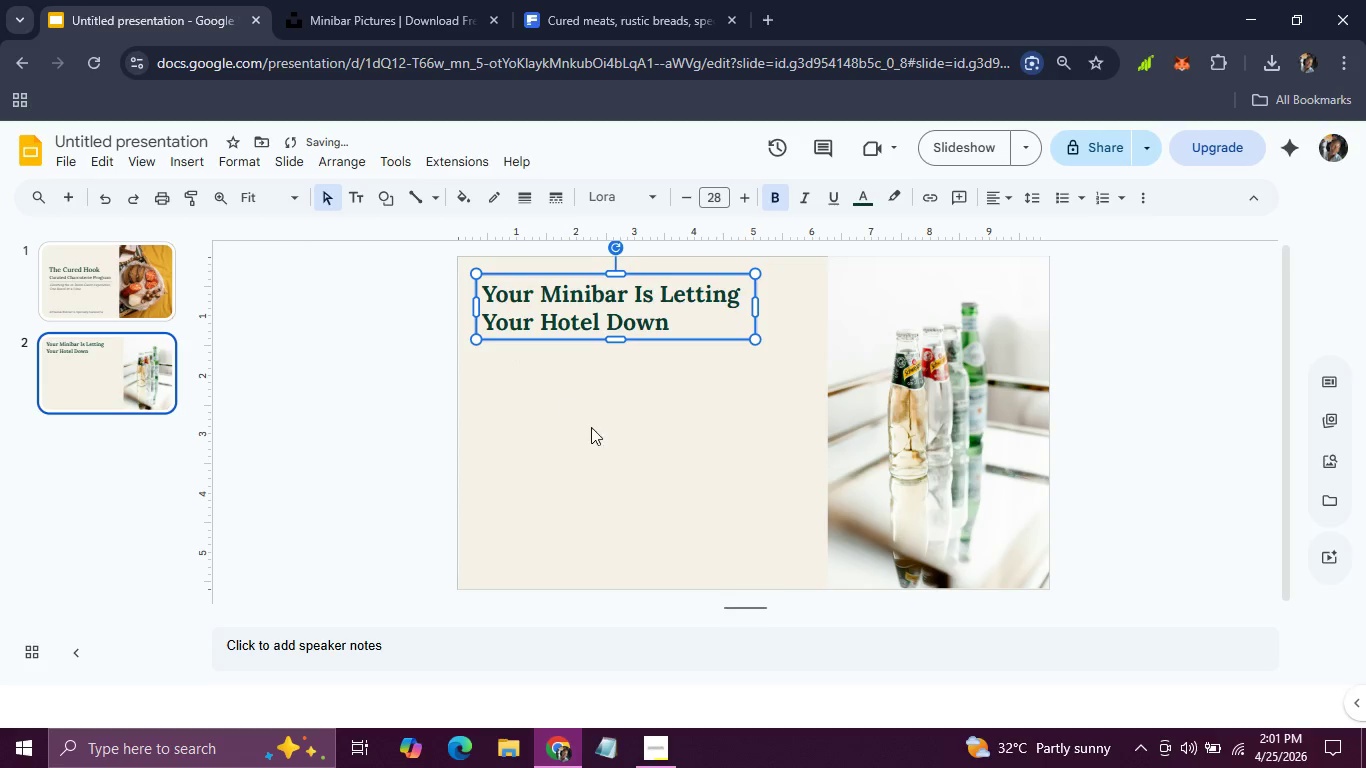 
left_click([591, 427])
 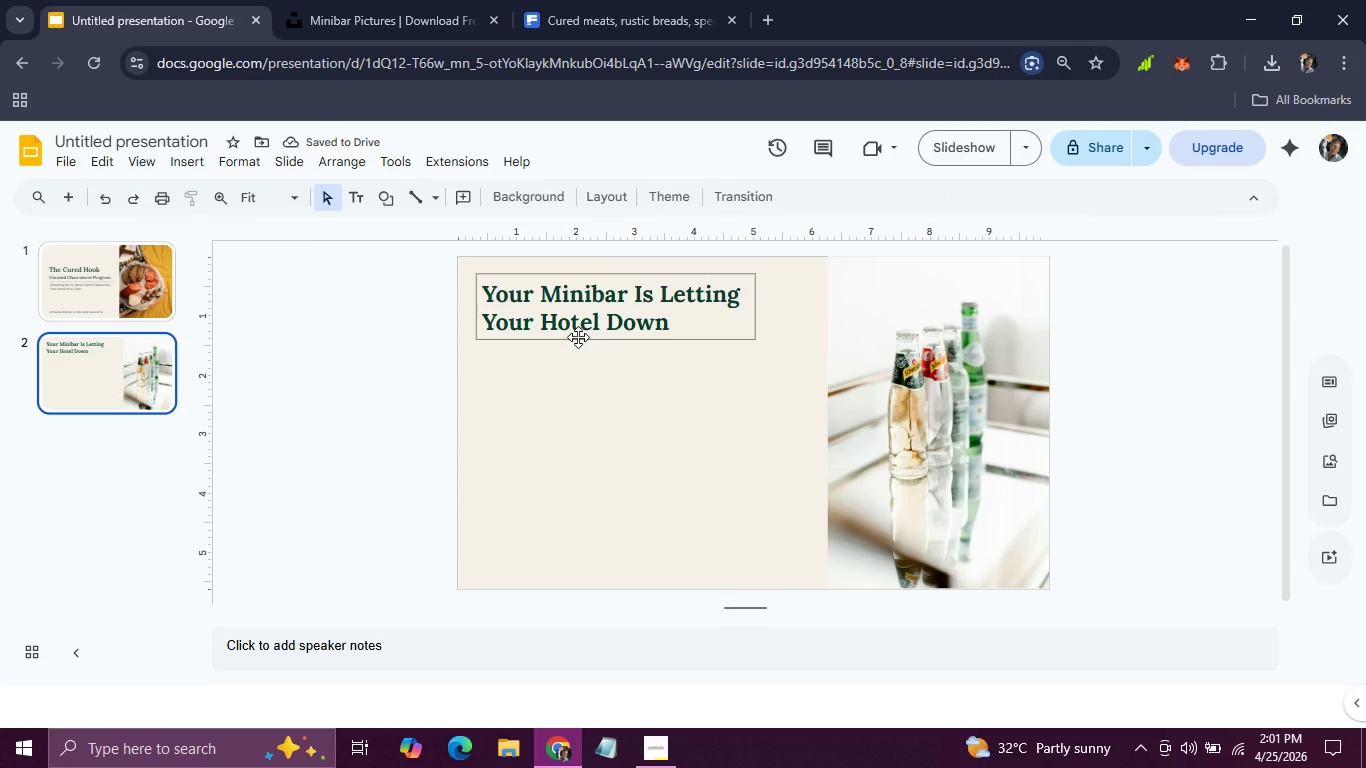 
left_click([577, 336])
 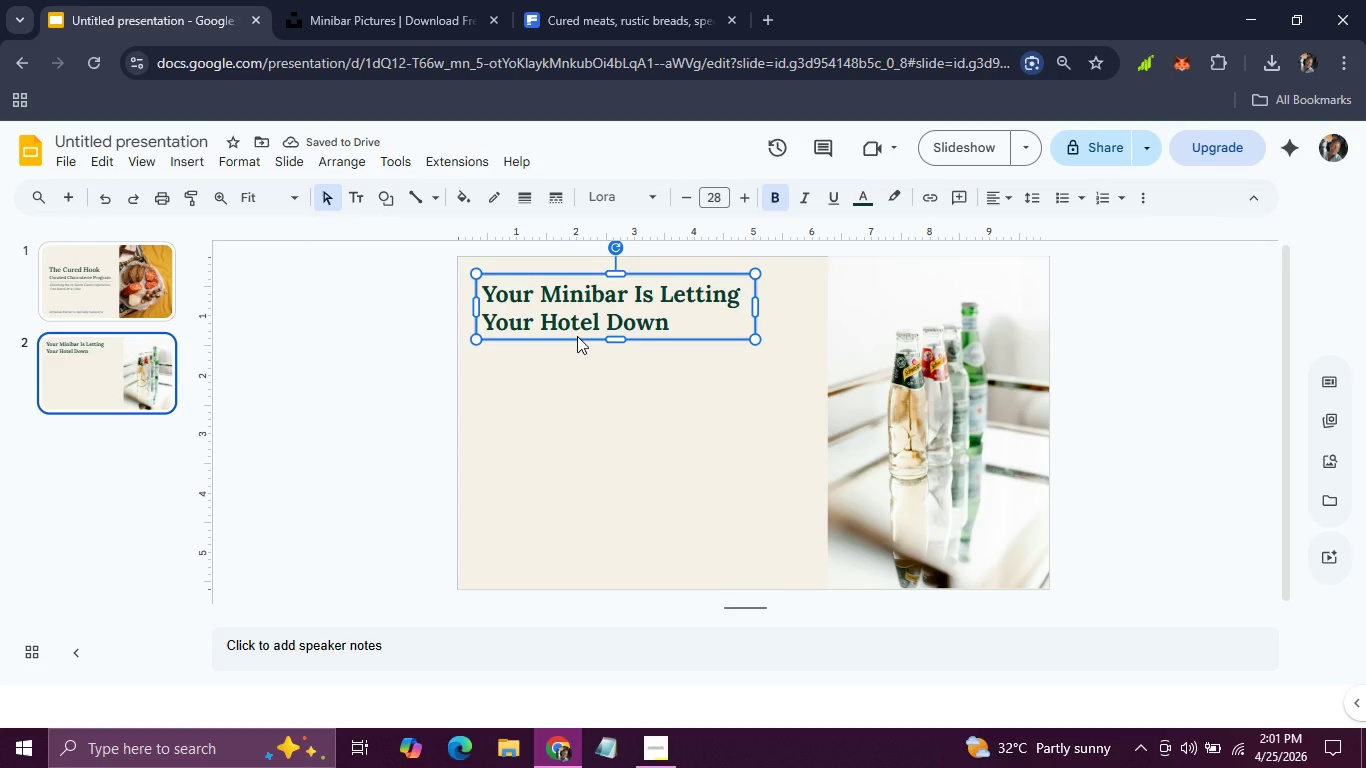 
key(ArrowUp)
 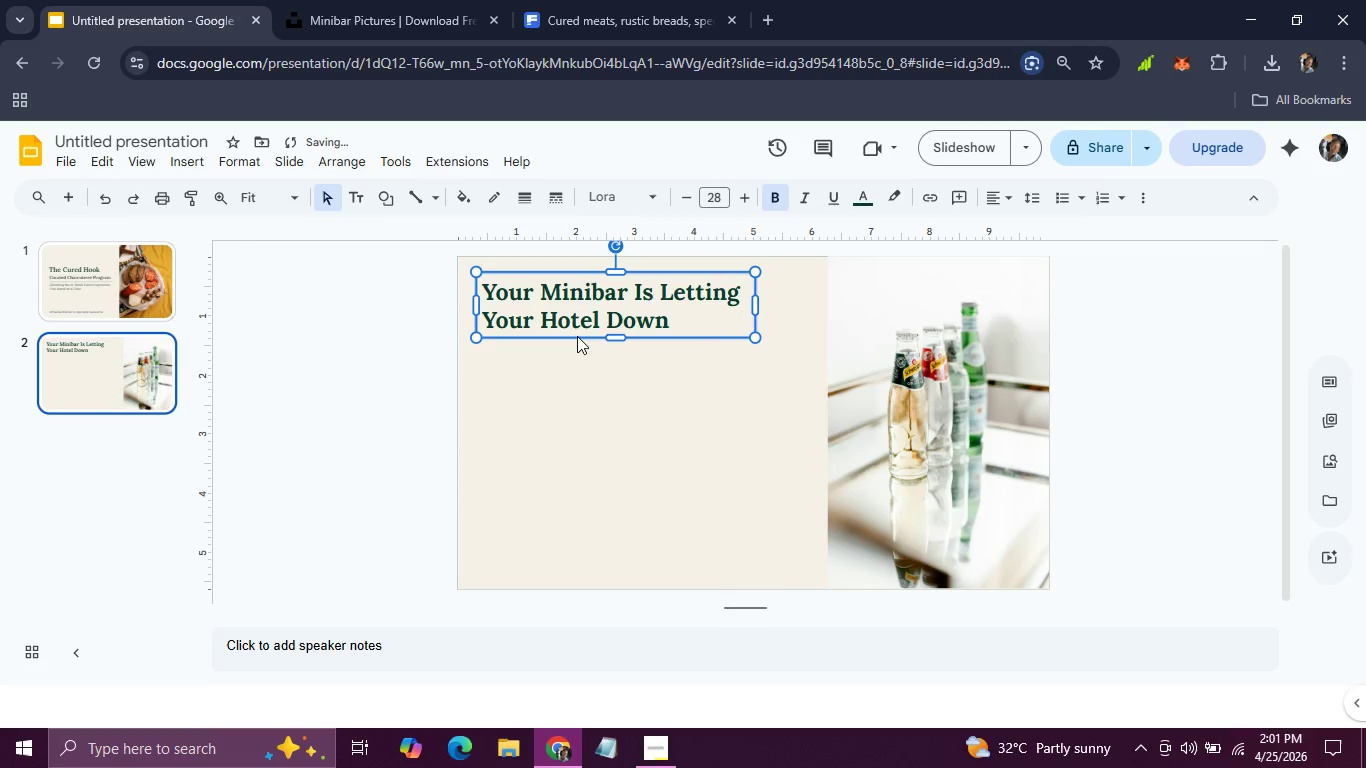 
key(ArrowUp)
 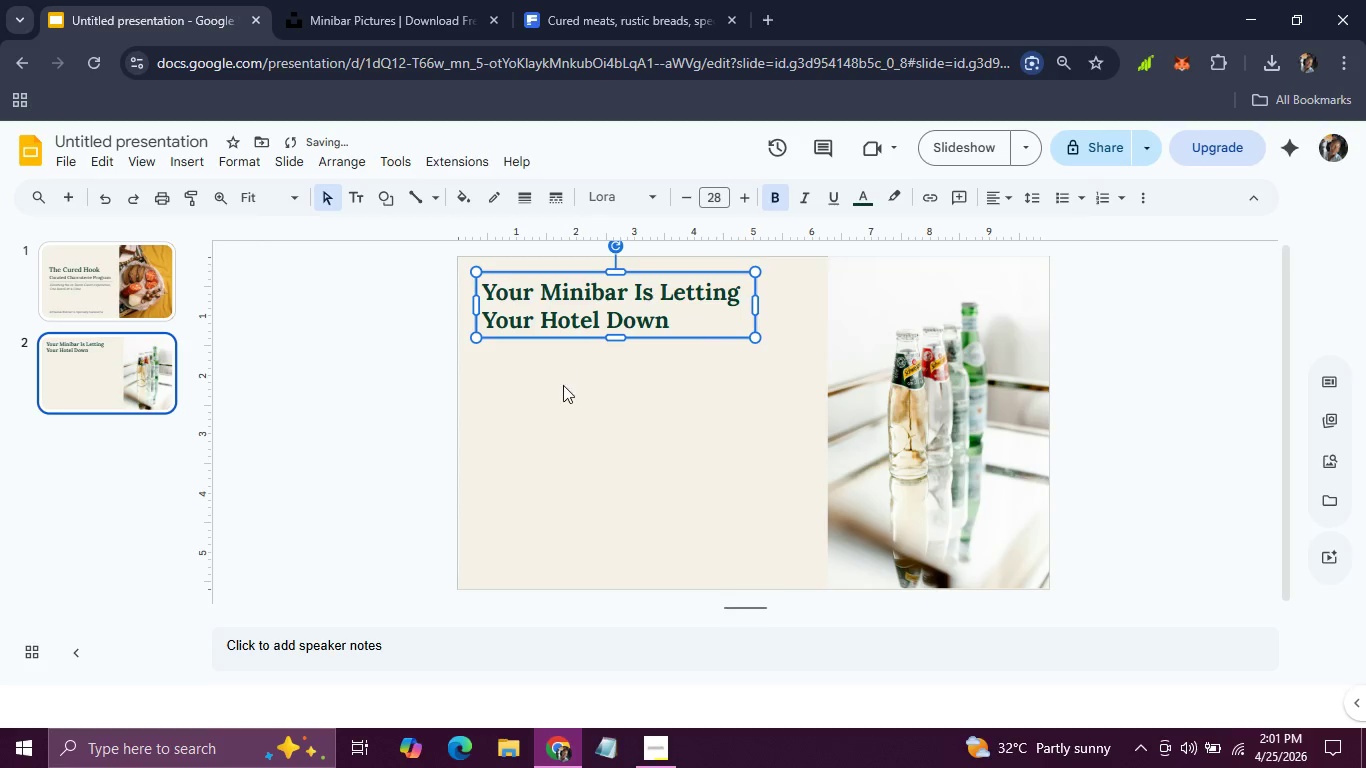 
left_click([563, 385])
 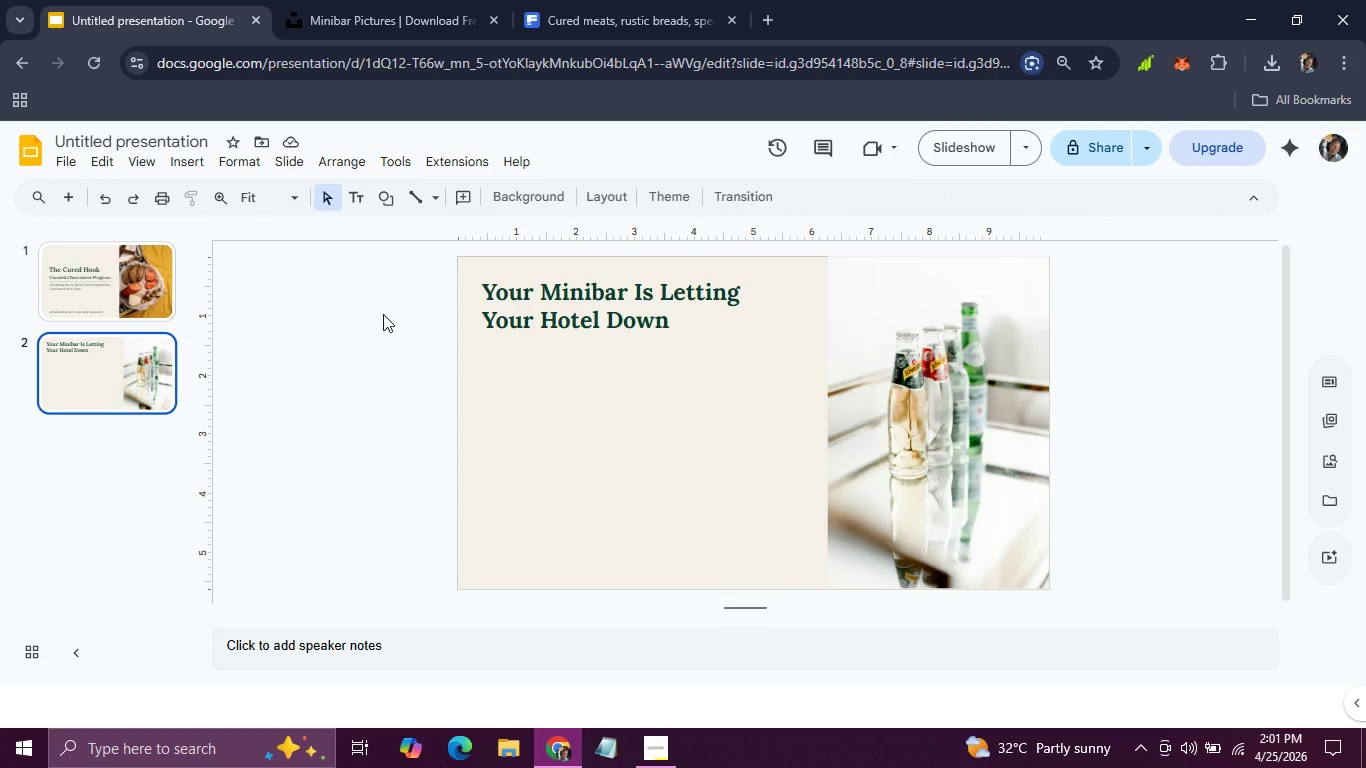 
wait(7.41)
 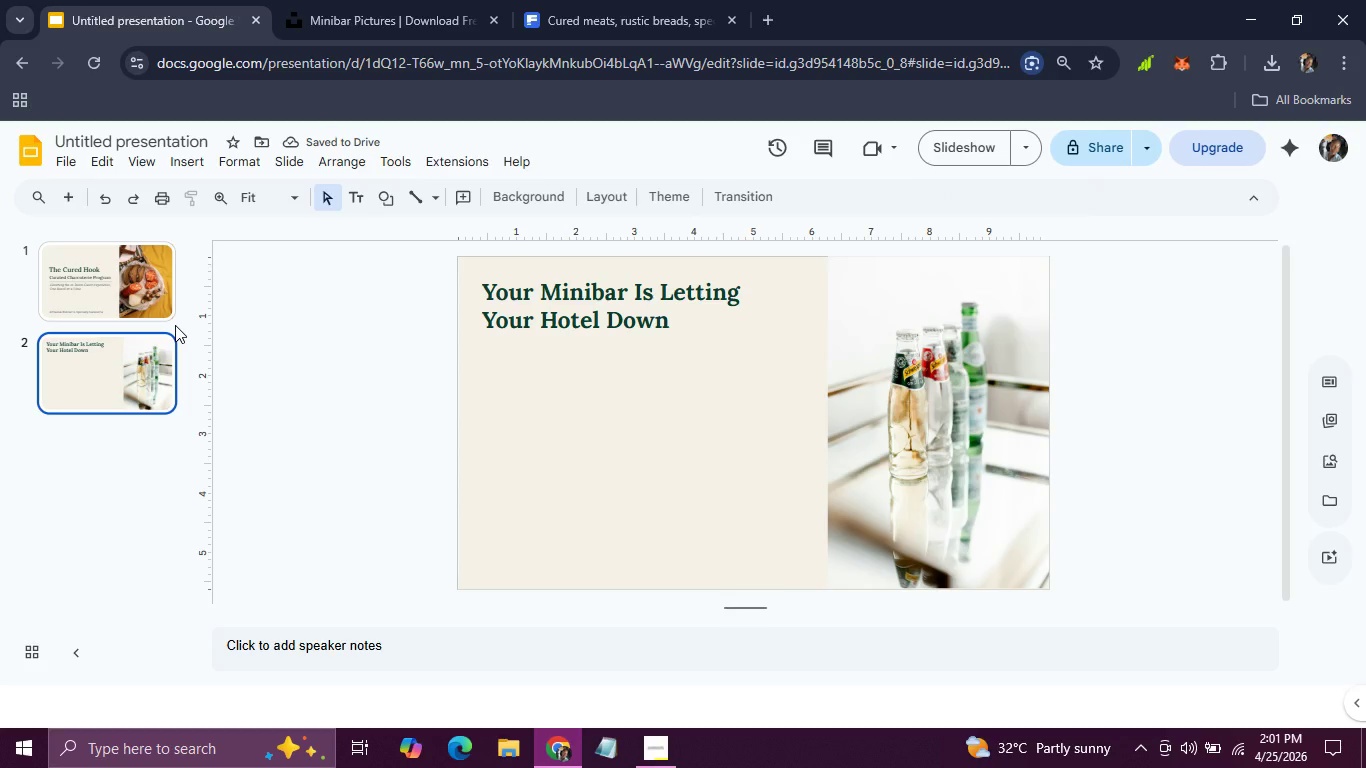 
left_click([529, 334])
 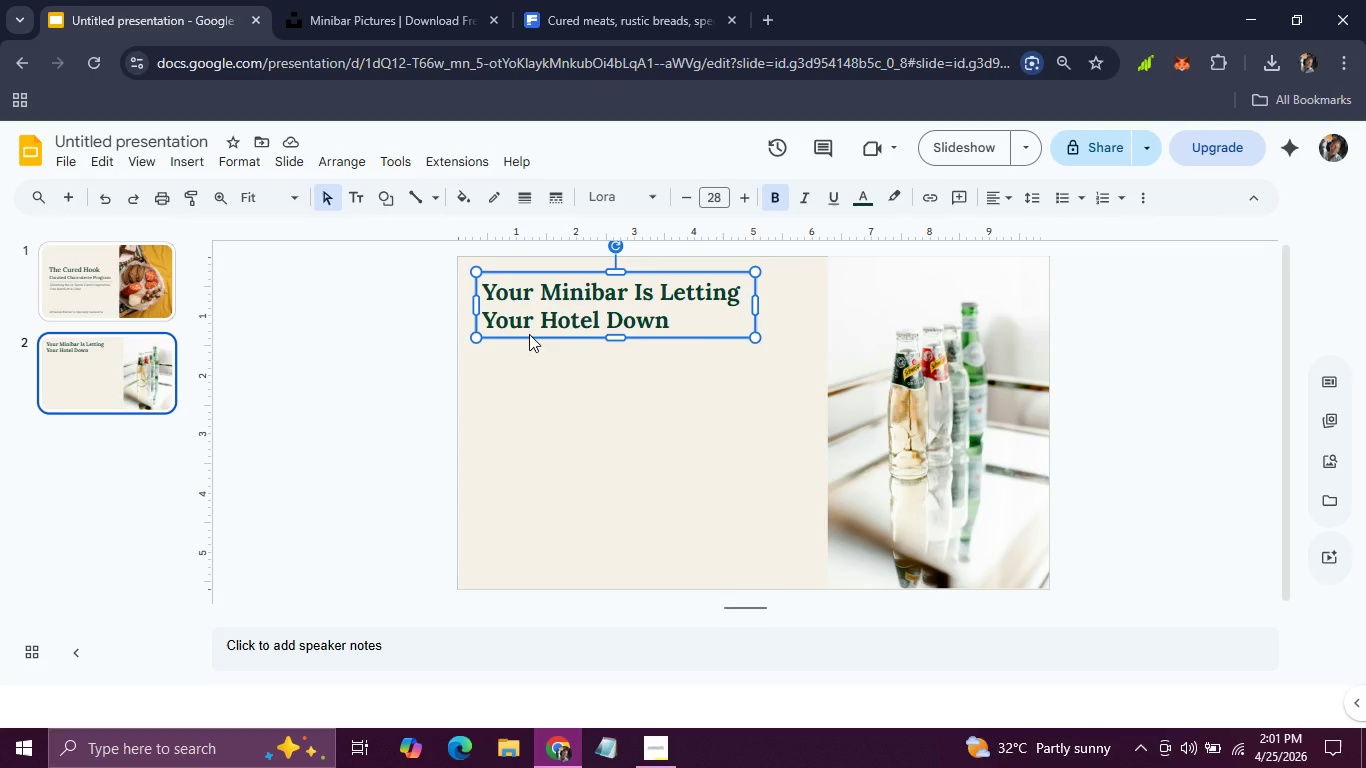 
key(Control+D)
 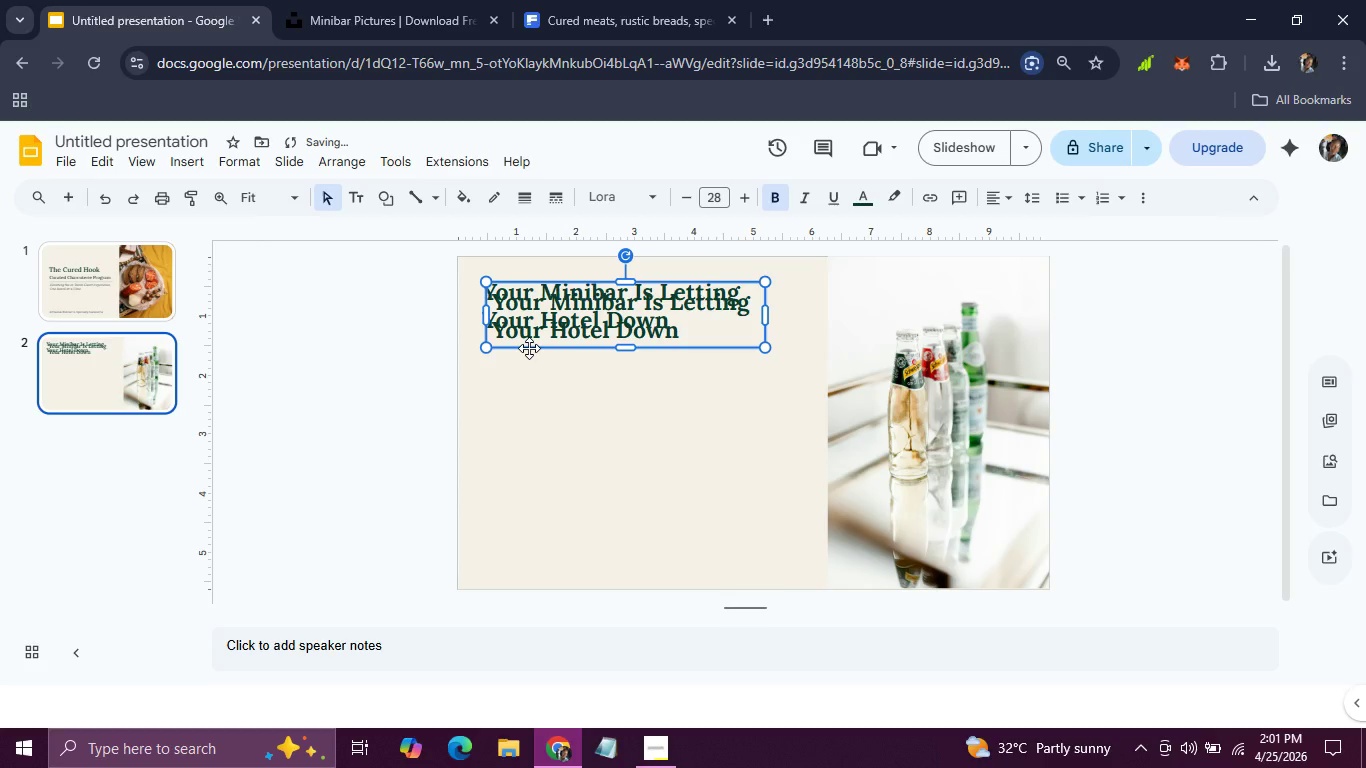 
left_click_drag(start_coordinate=[529, 349], to_coordinate=[524, 415])
 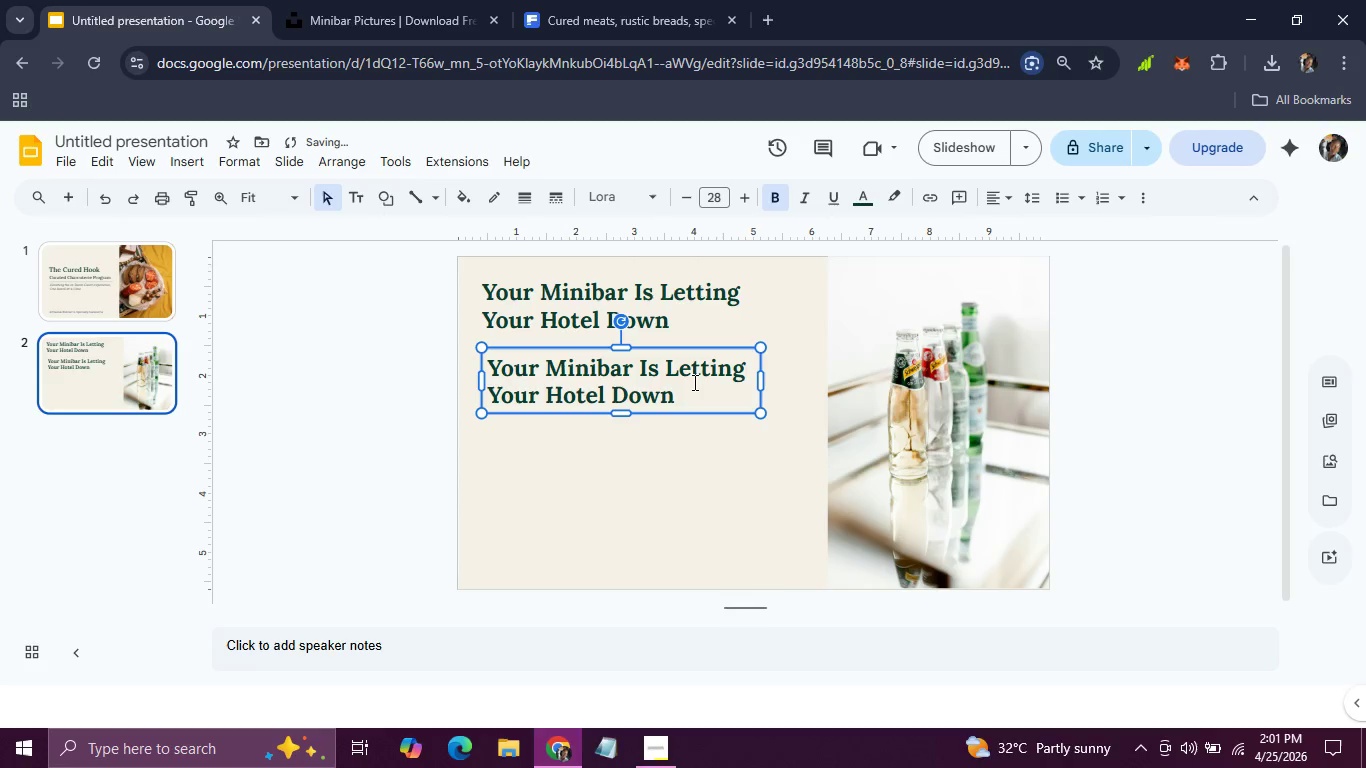 
left_click_drag(start_coordinate=[689, 385], to_coordinate=[491, 368])
 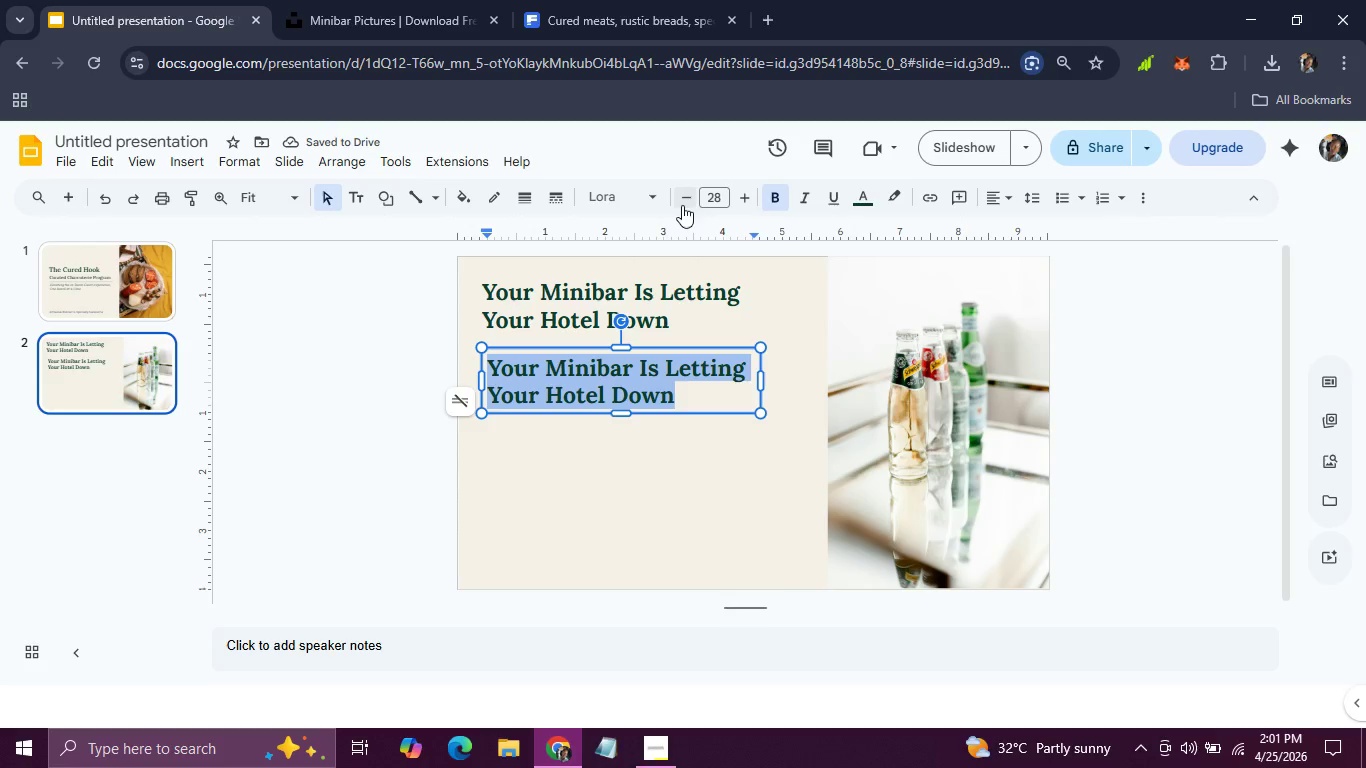 
double_click([682, 204])
 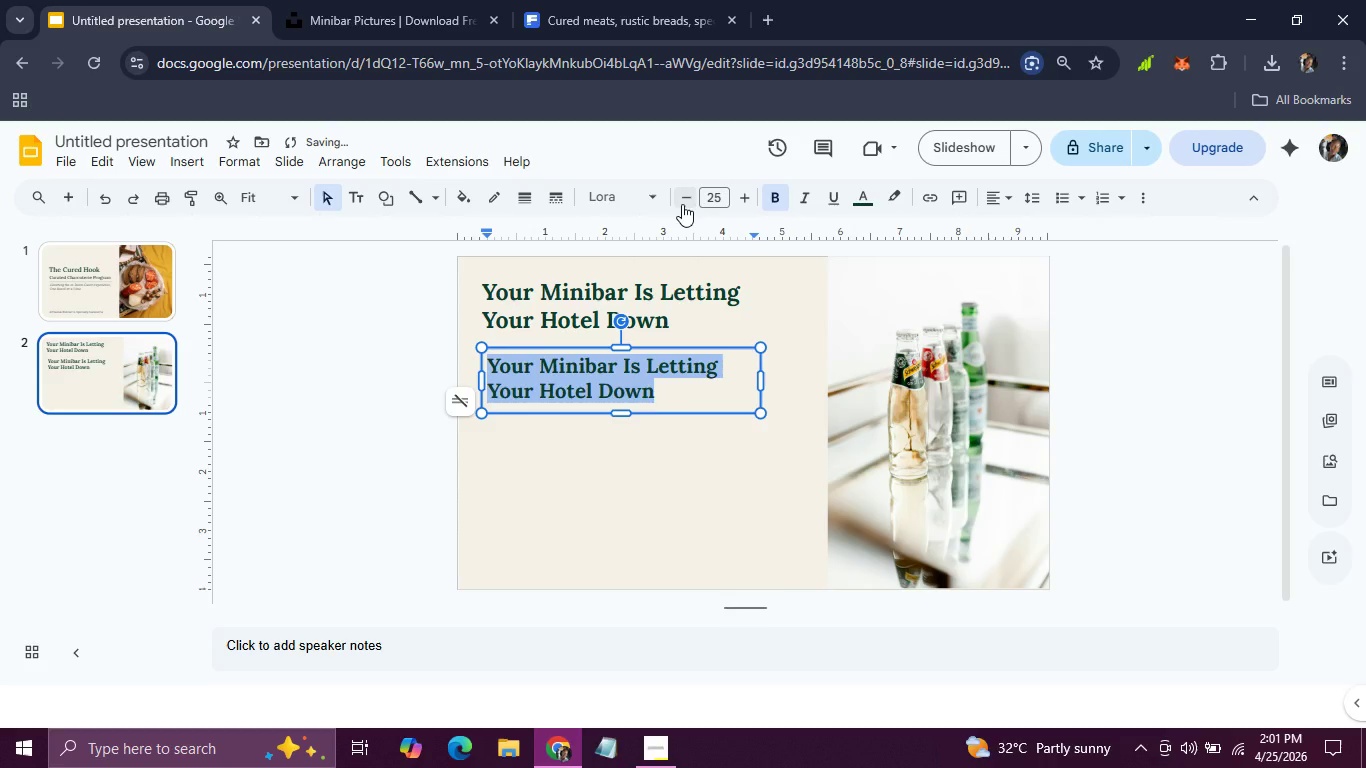 
triple_click([682, 204])
 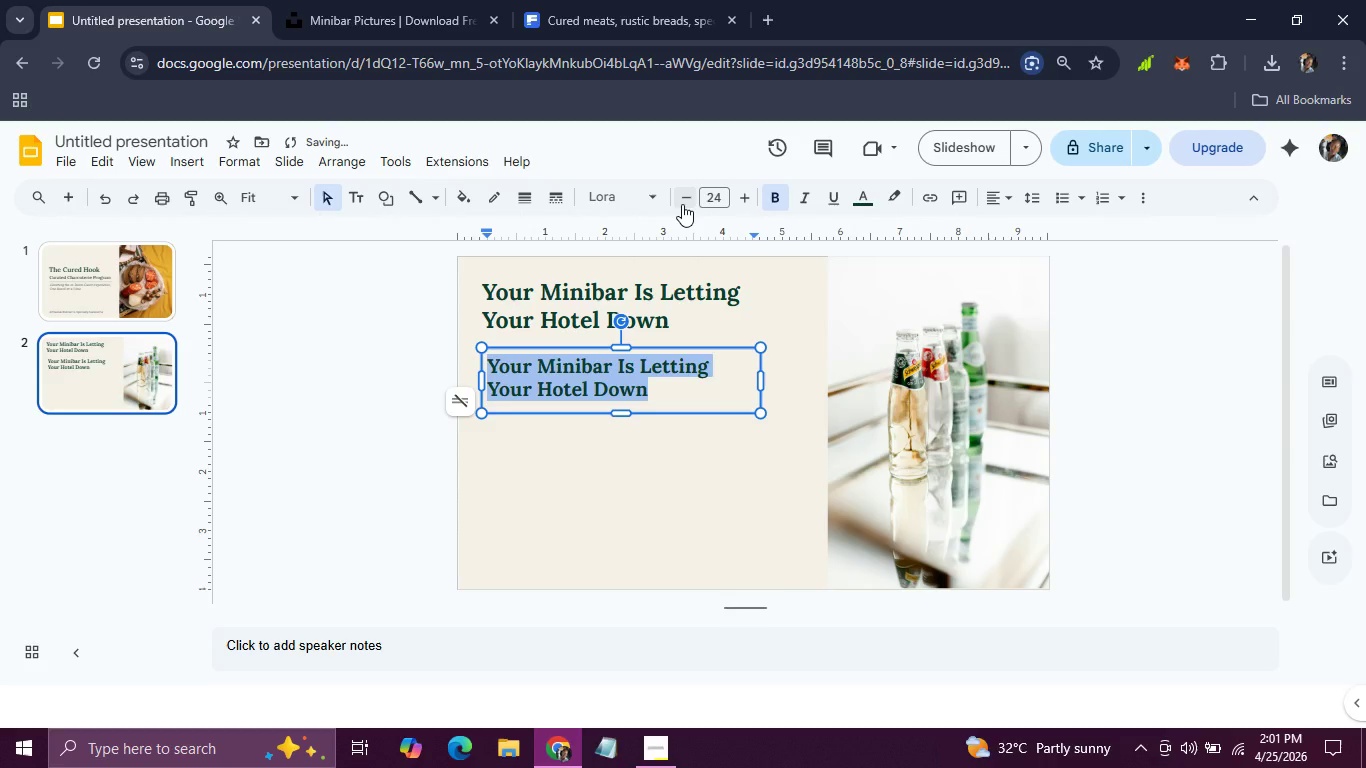 
triple_click([682, 204])
 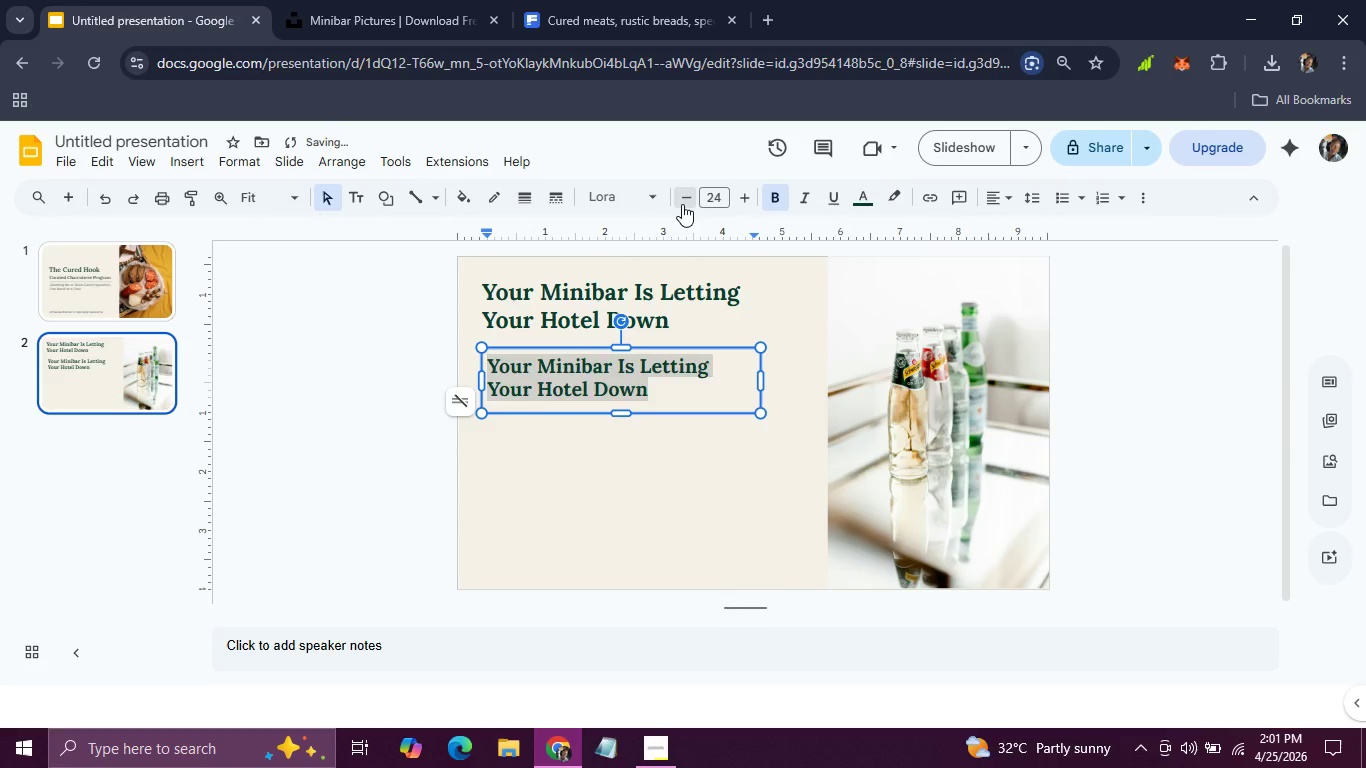 
triple_click([682, 204])
 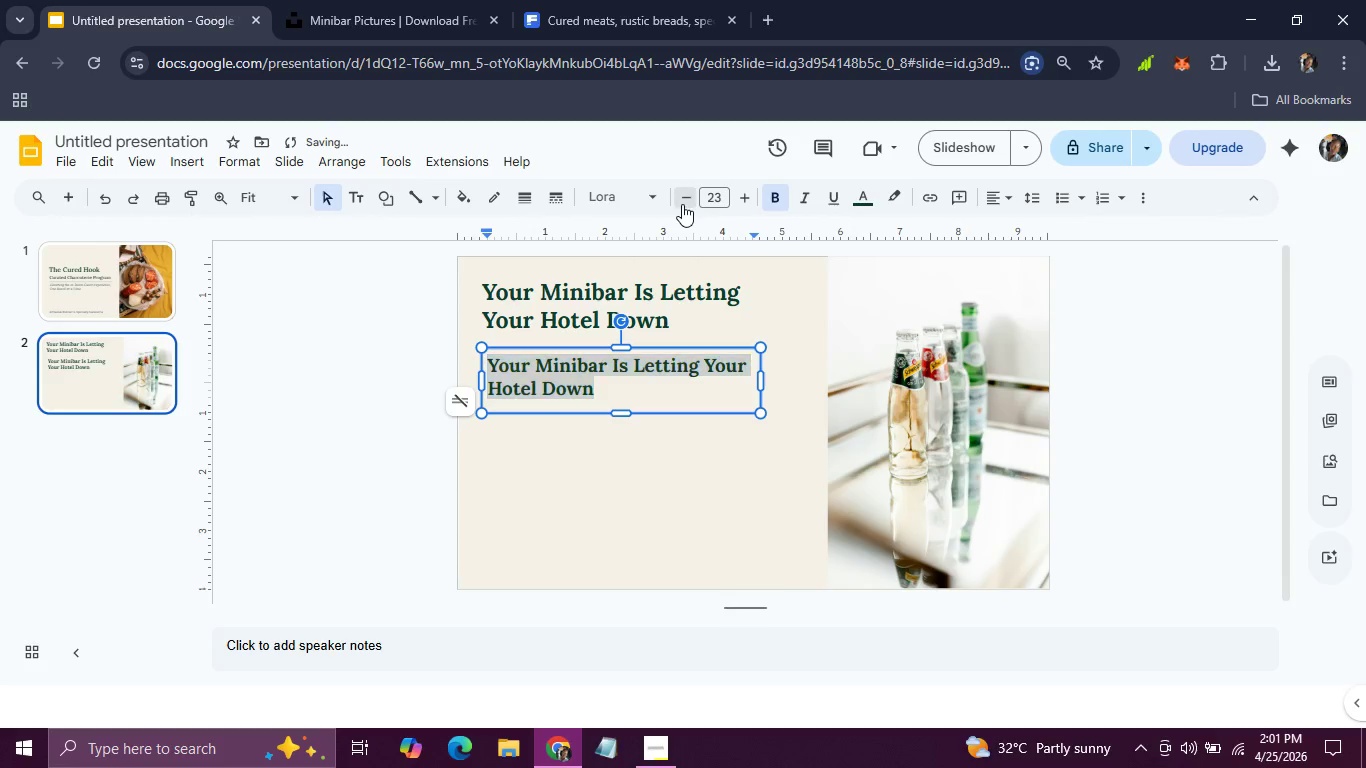 
double_click([682, 204])
 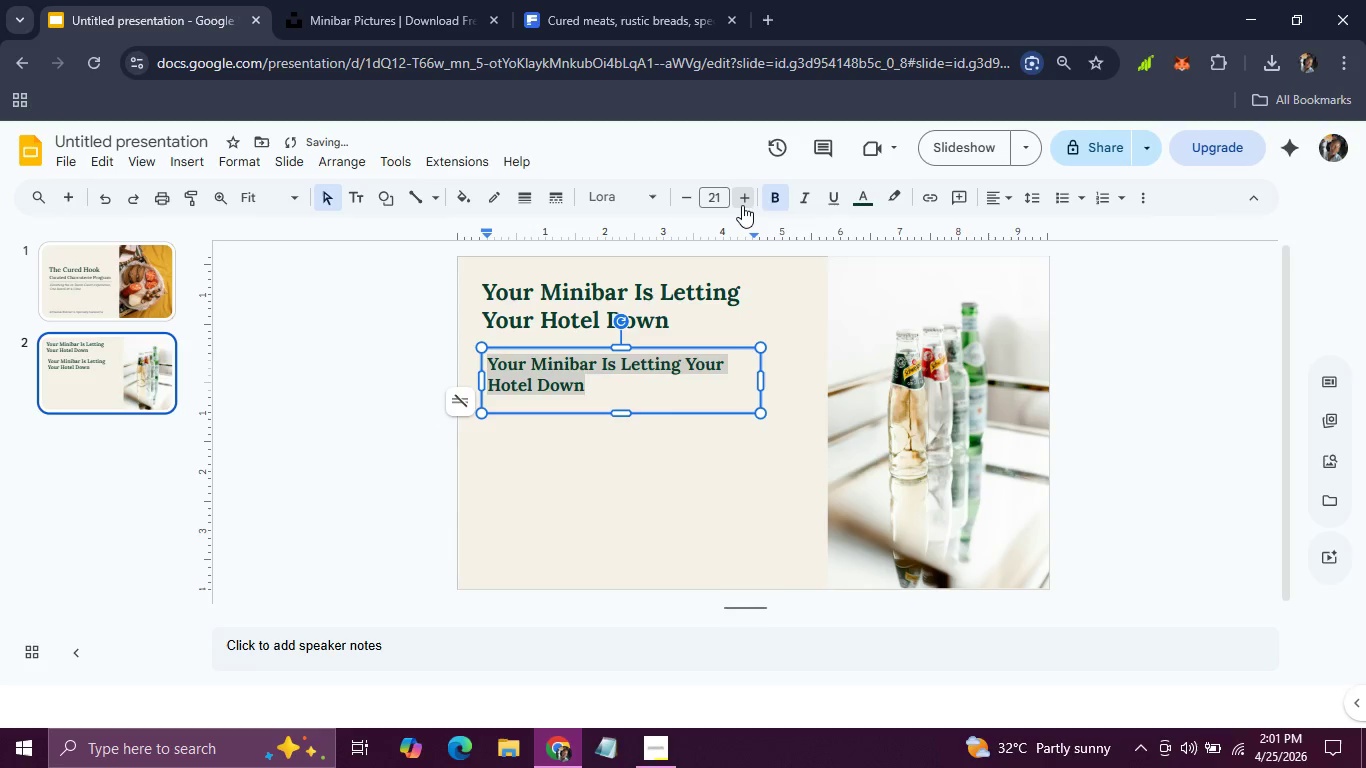 
double_click([742, 205])
 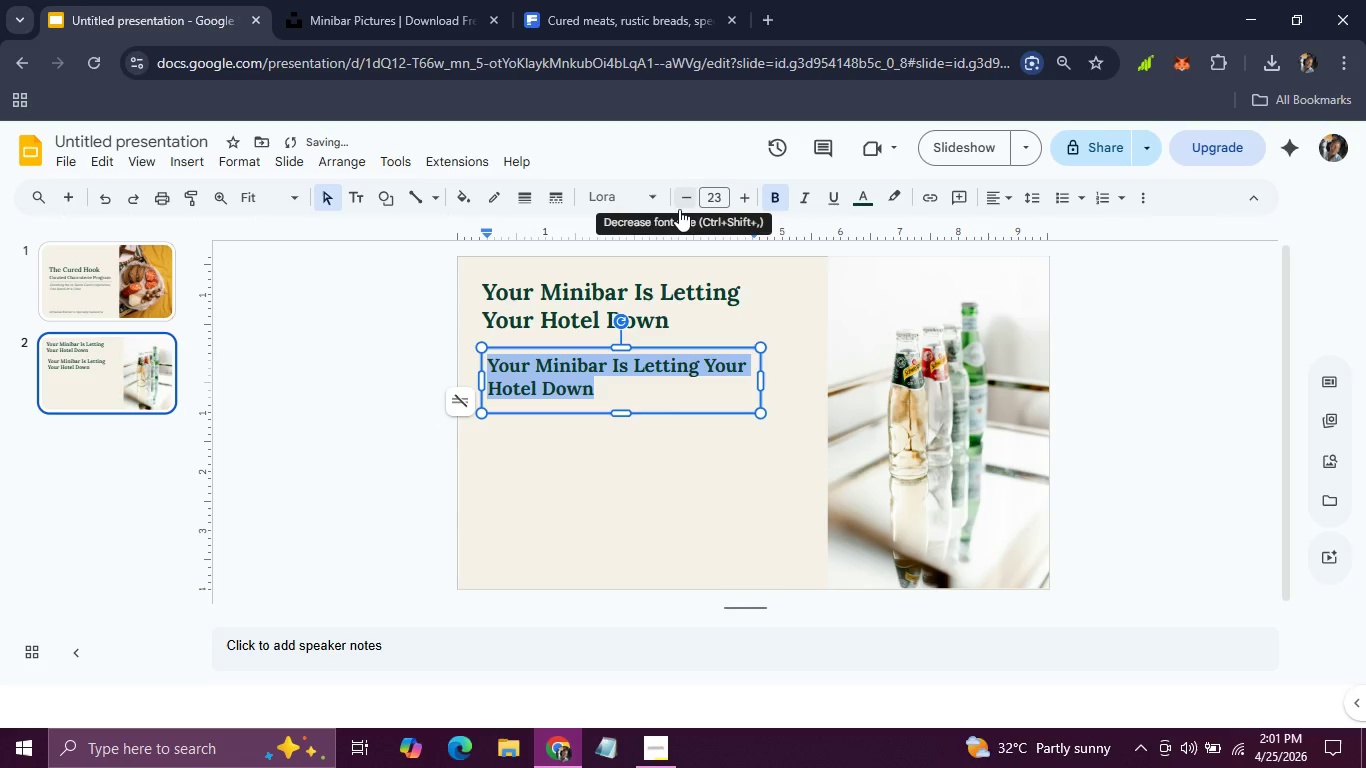 
double_click([679, 209])
 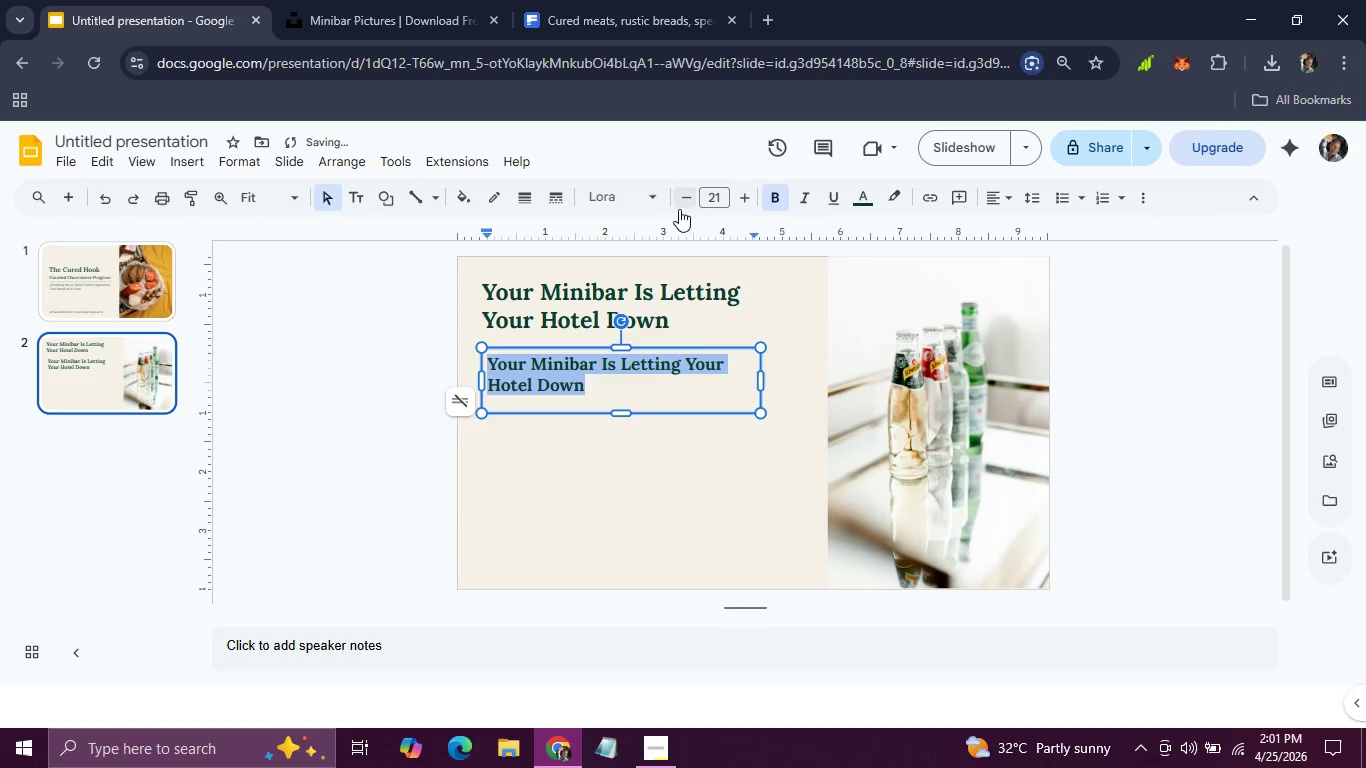 
left_click([679, 209])
 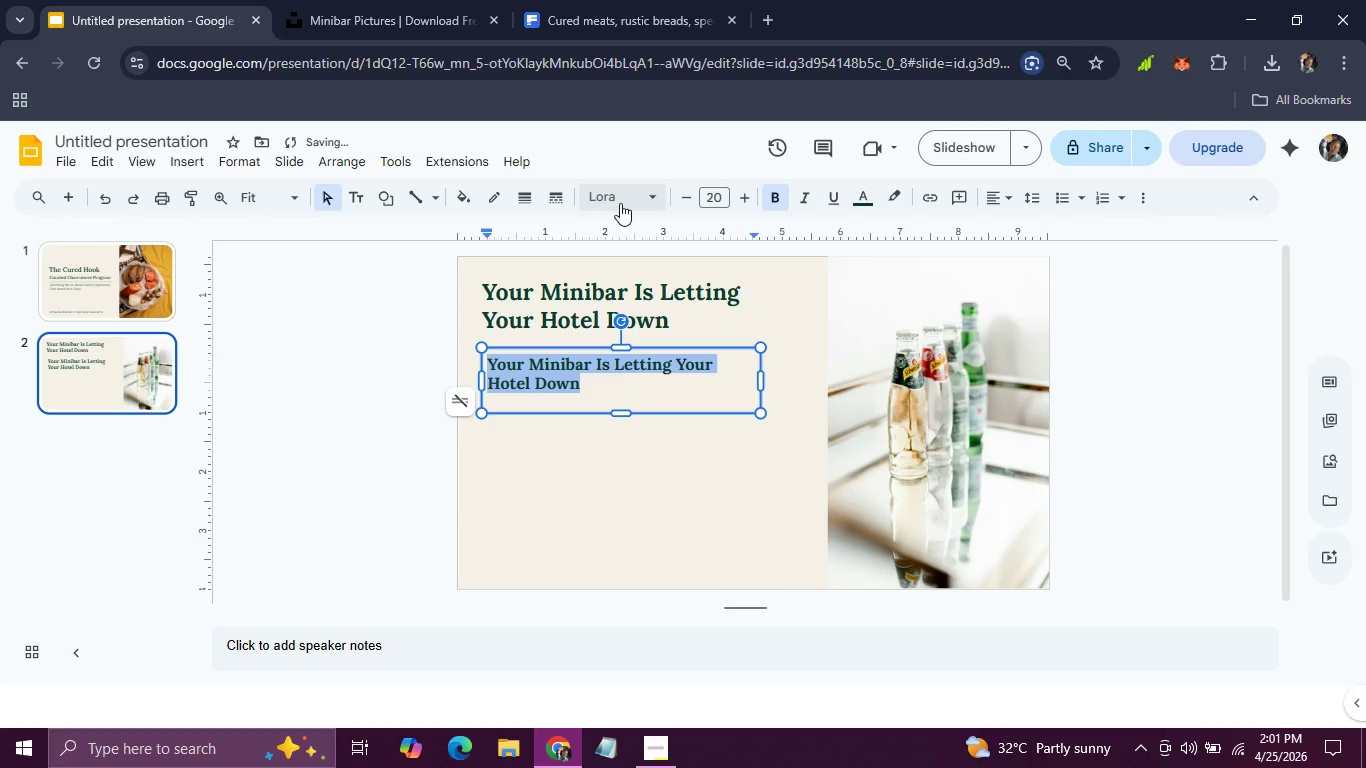 
left_click([620, 203])
 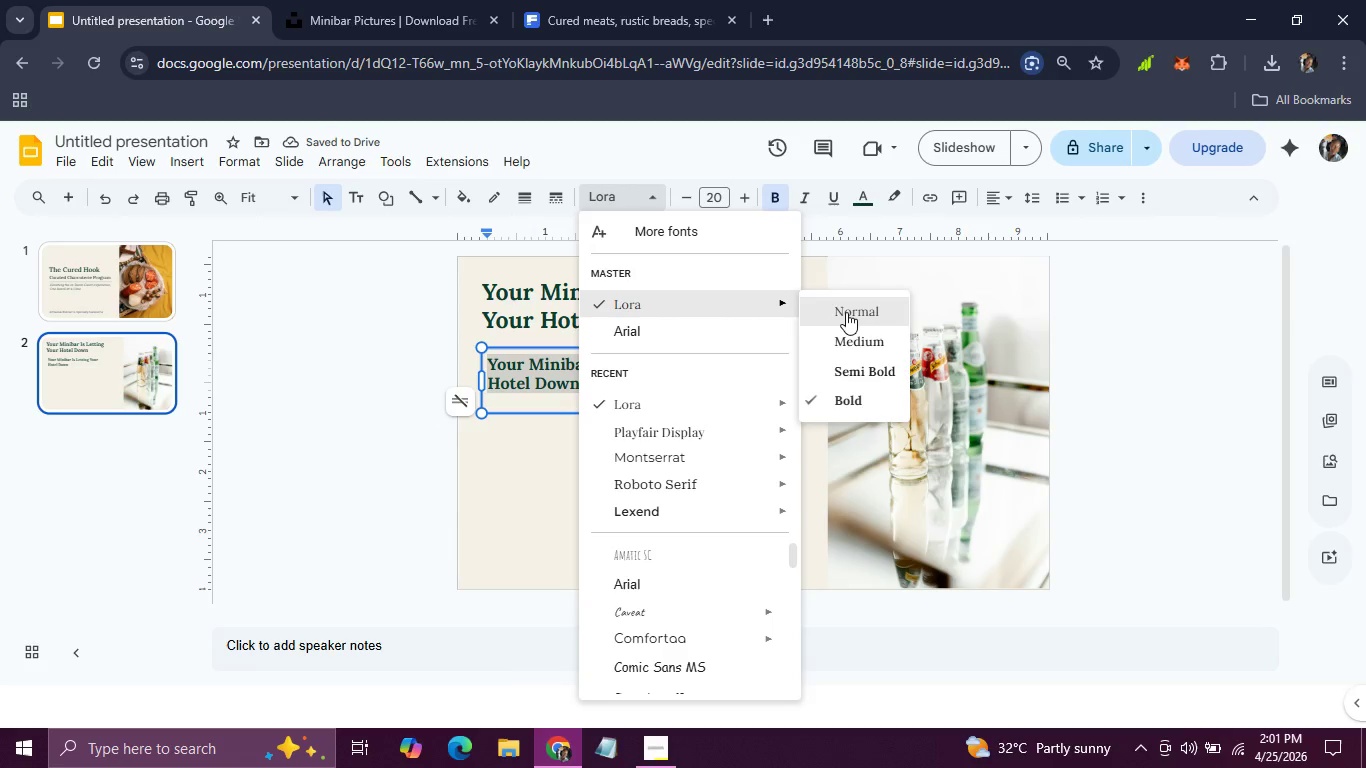 
left_click([847, 313])
 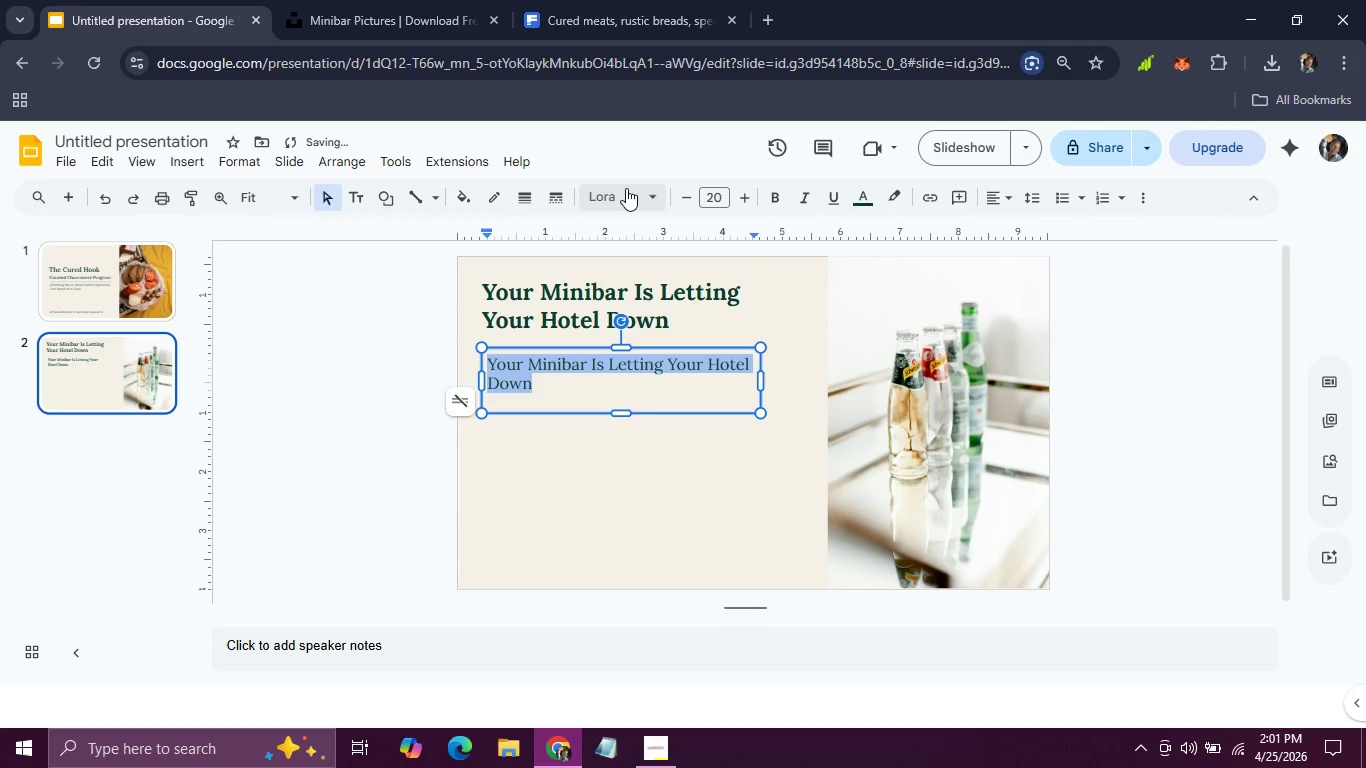 
left_click([626, 186])
 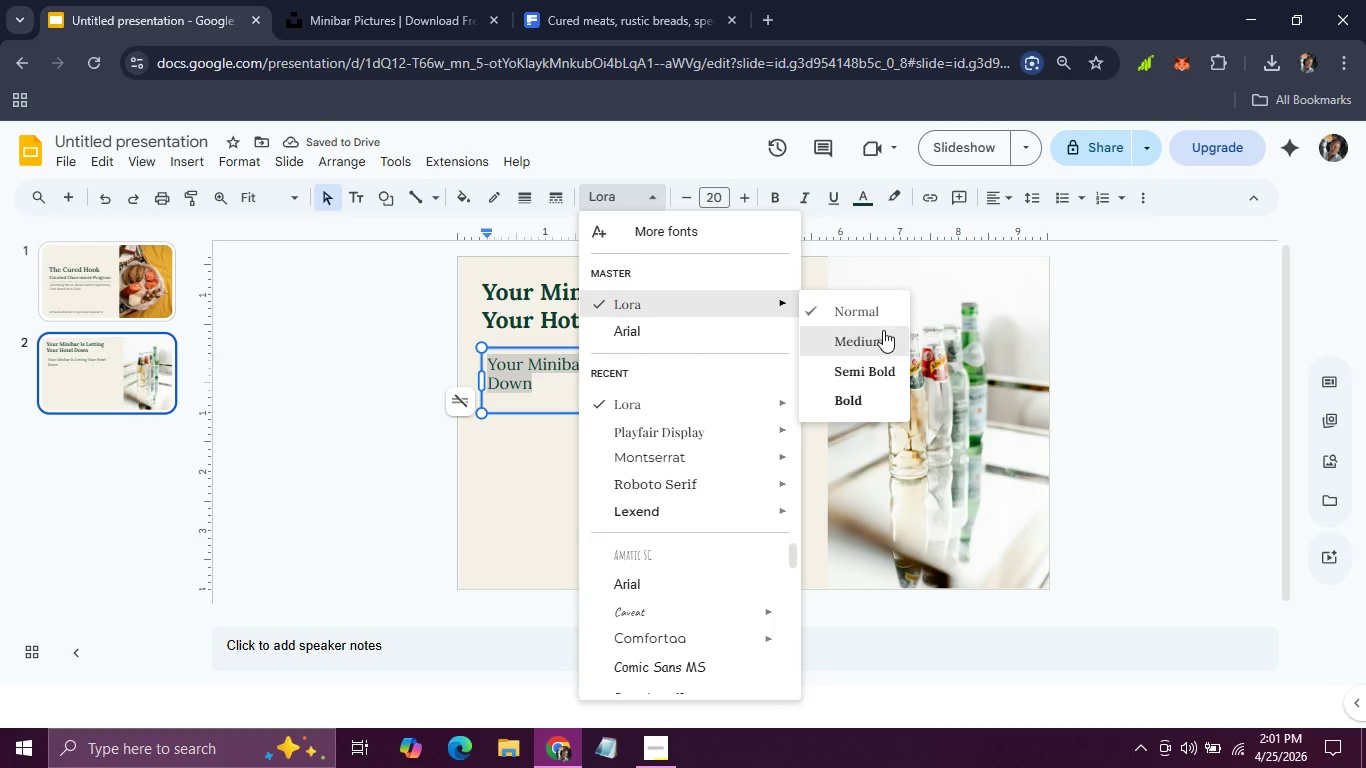 
left_click([878, 337])
 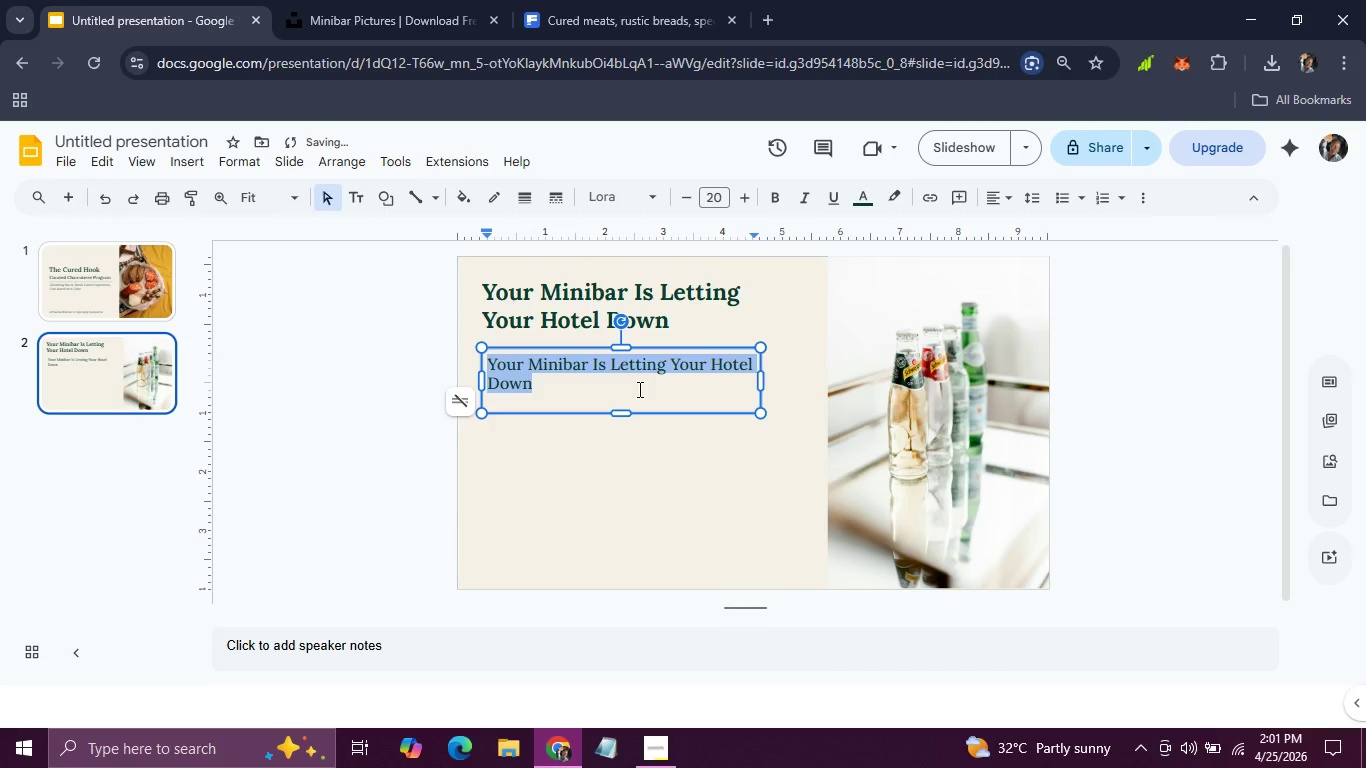 
type(Generic Snacks Clasg)
key(Backspace)
type(h With Your b)
key(Backspace)
type(Brand)
 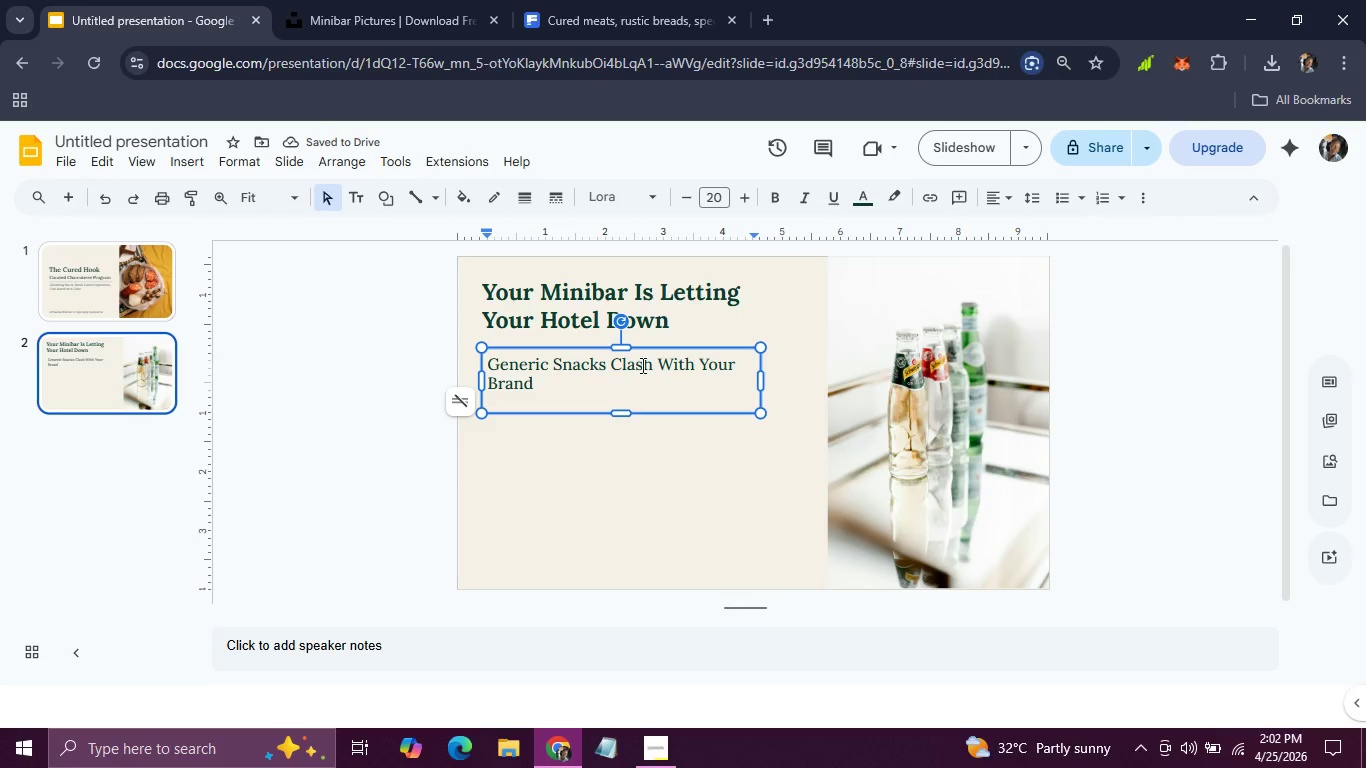 
wait(6.38)
 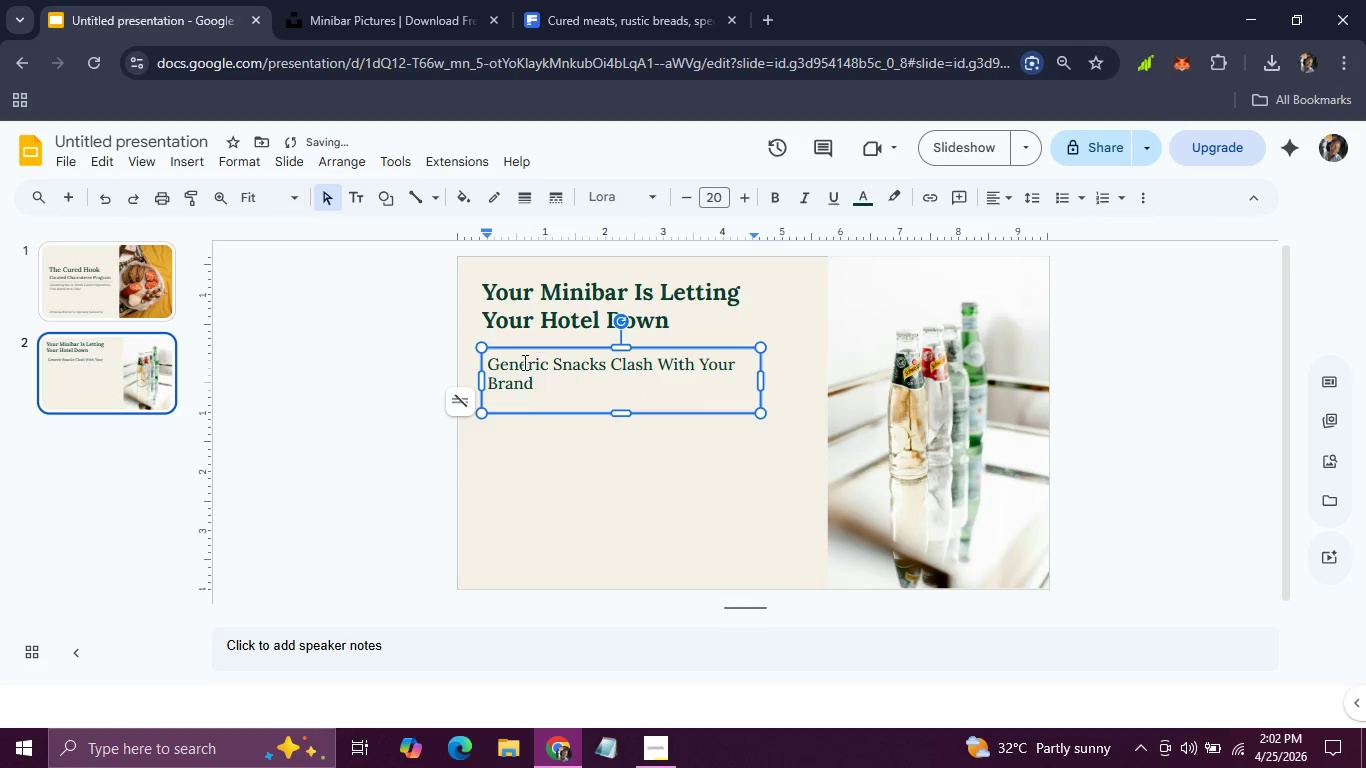 
left_click_drag(start_coordinate=[760, 378], to_coordinate=[786, 374])
 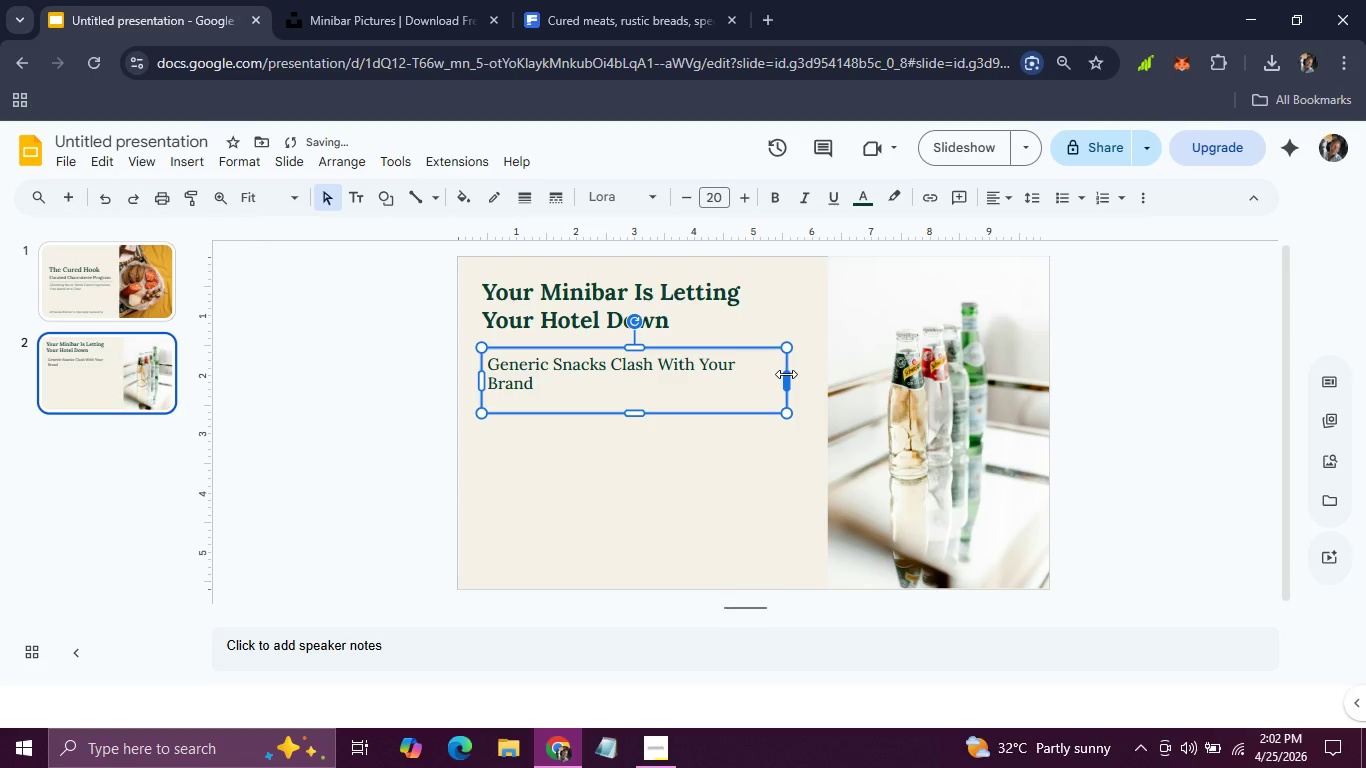 
left_click_drag(start_coordinate=[786, 374], to_coordinate=[803, 373])
 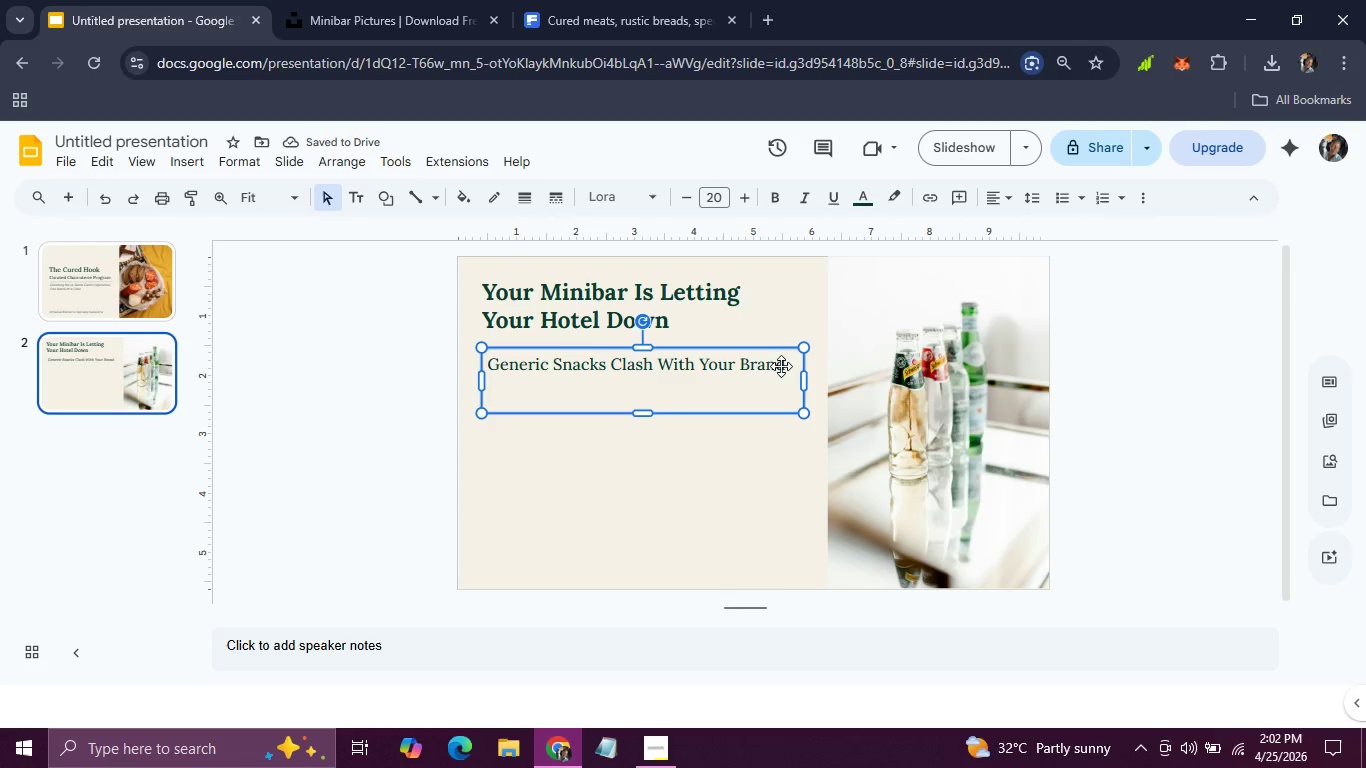 
left_click([776, 363])
 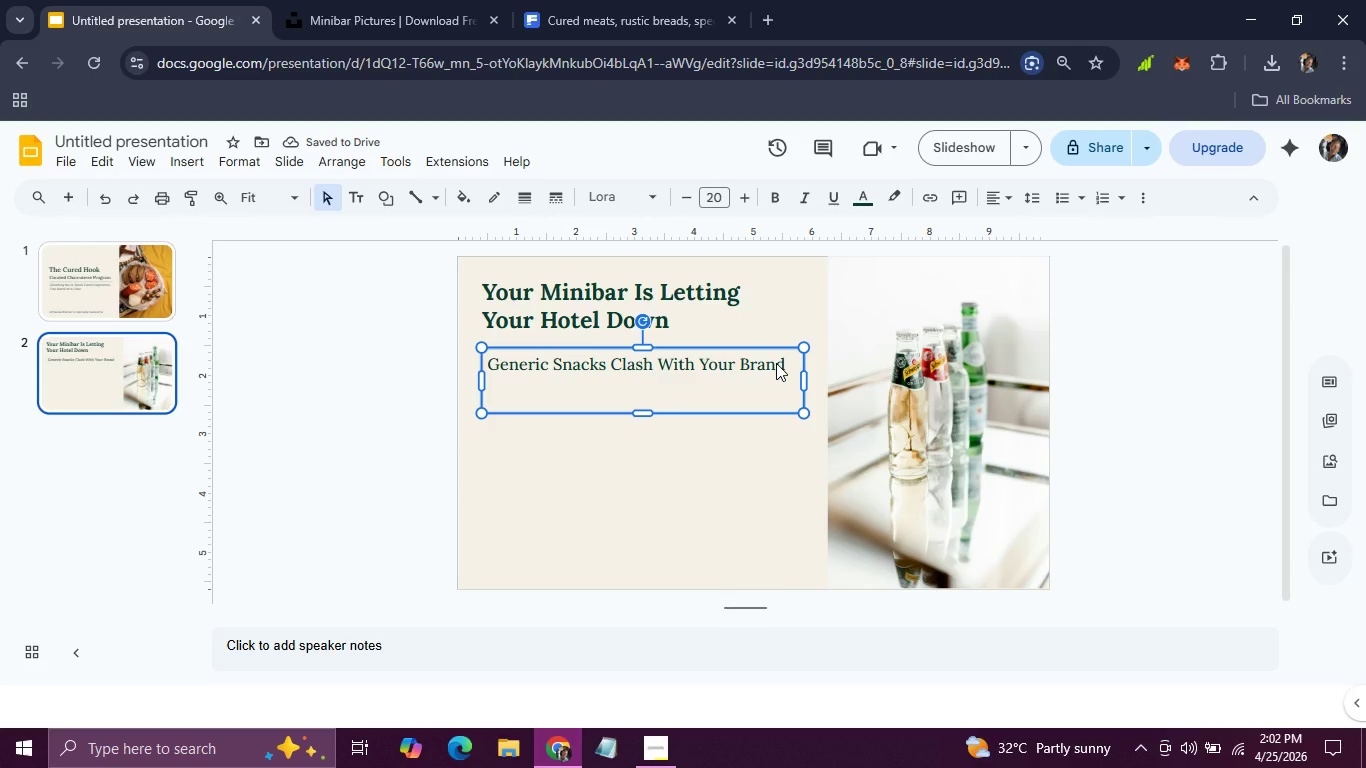 
double_click([776, 363])
 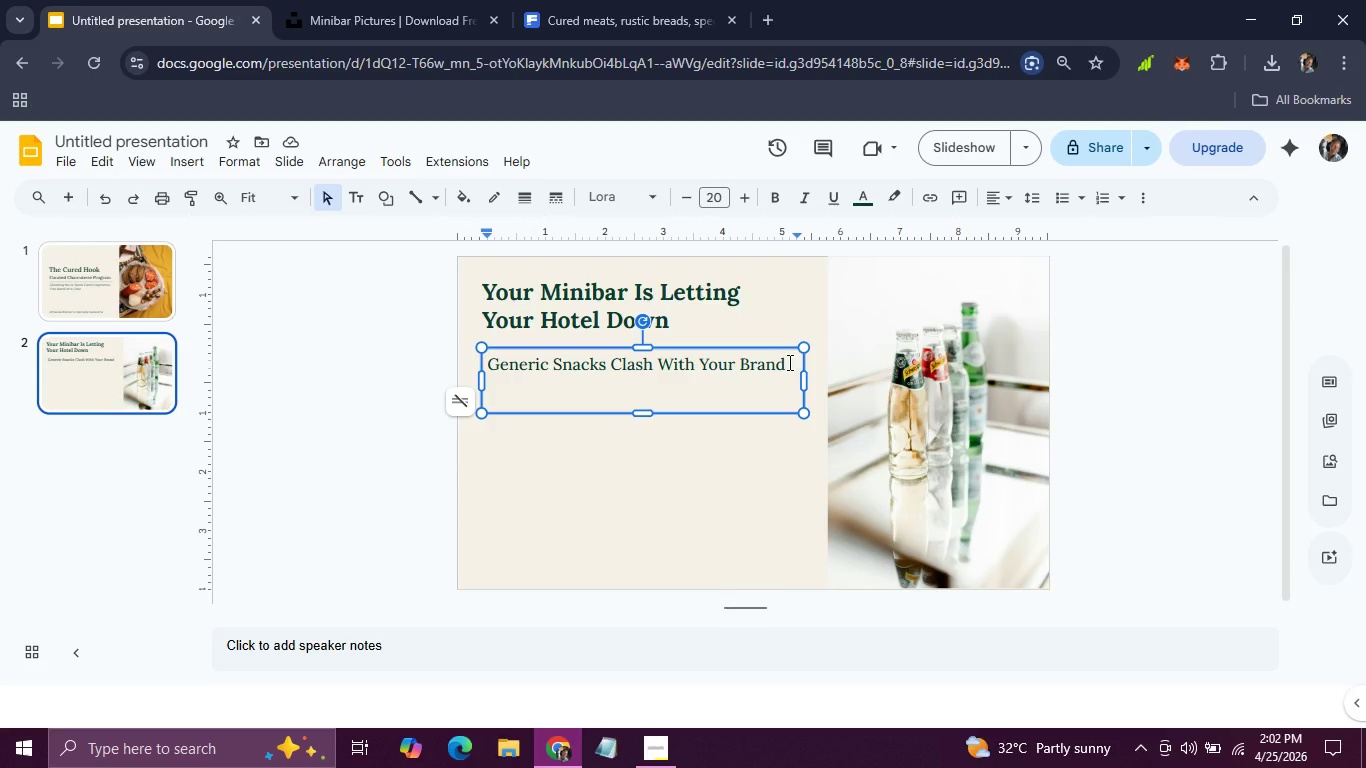 
left_click([788, 362])
 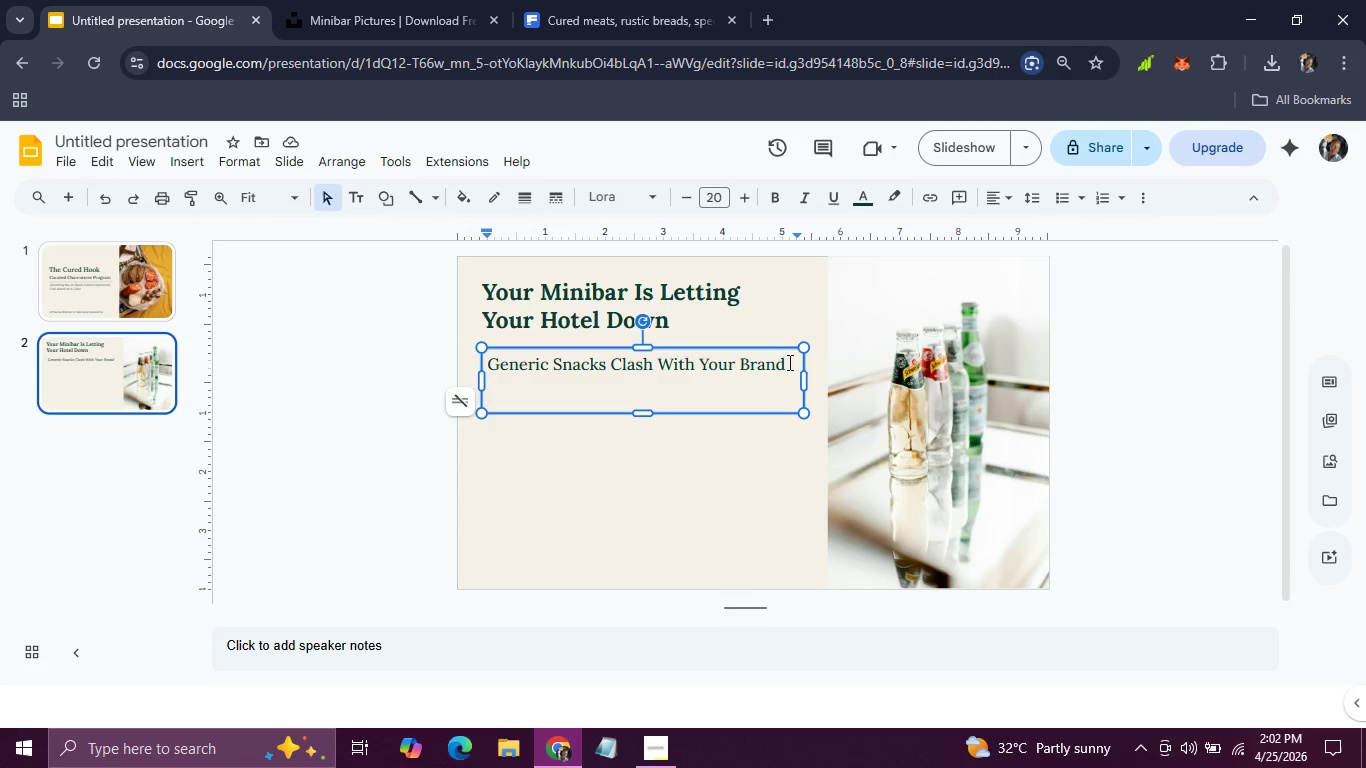 
key(Enter)
 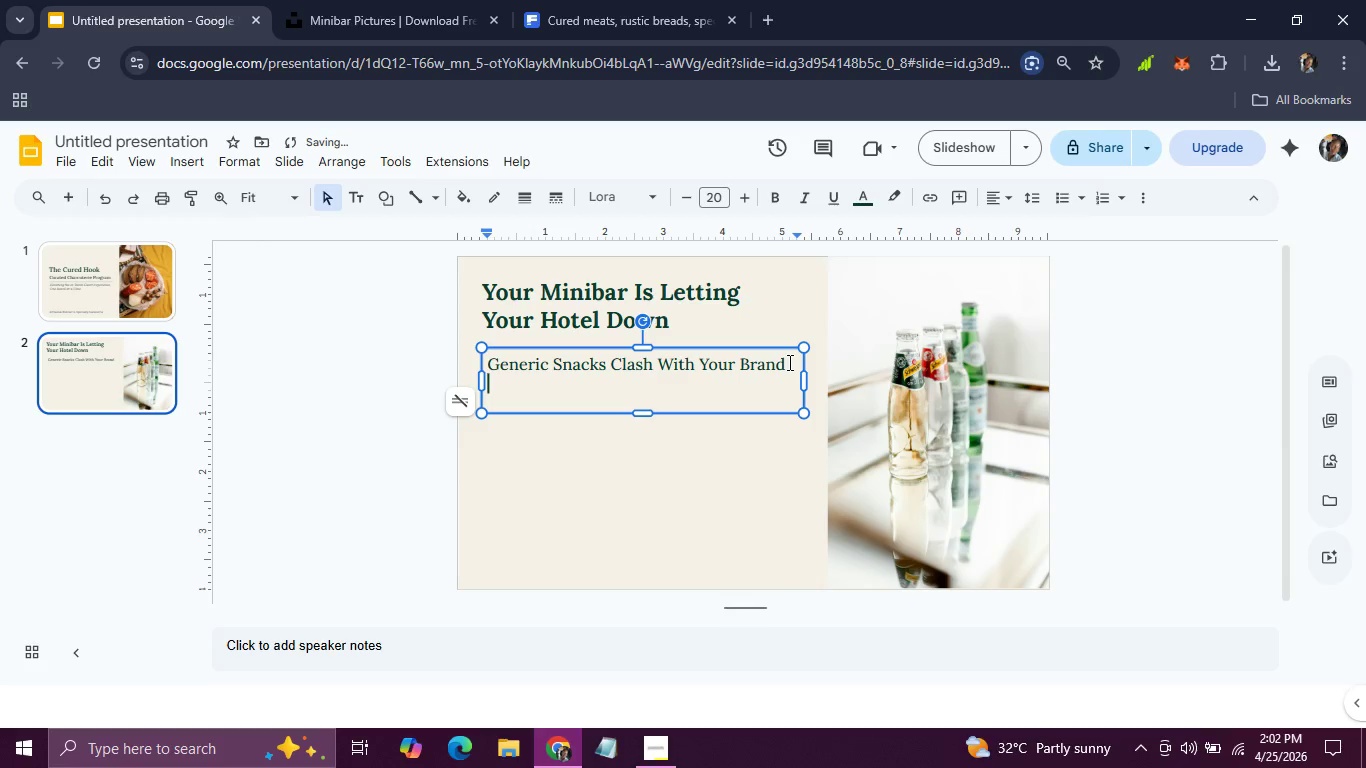 
type(,)
key(Backspace)
type(Mass-produced offerings undermine the curated experience guests )
 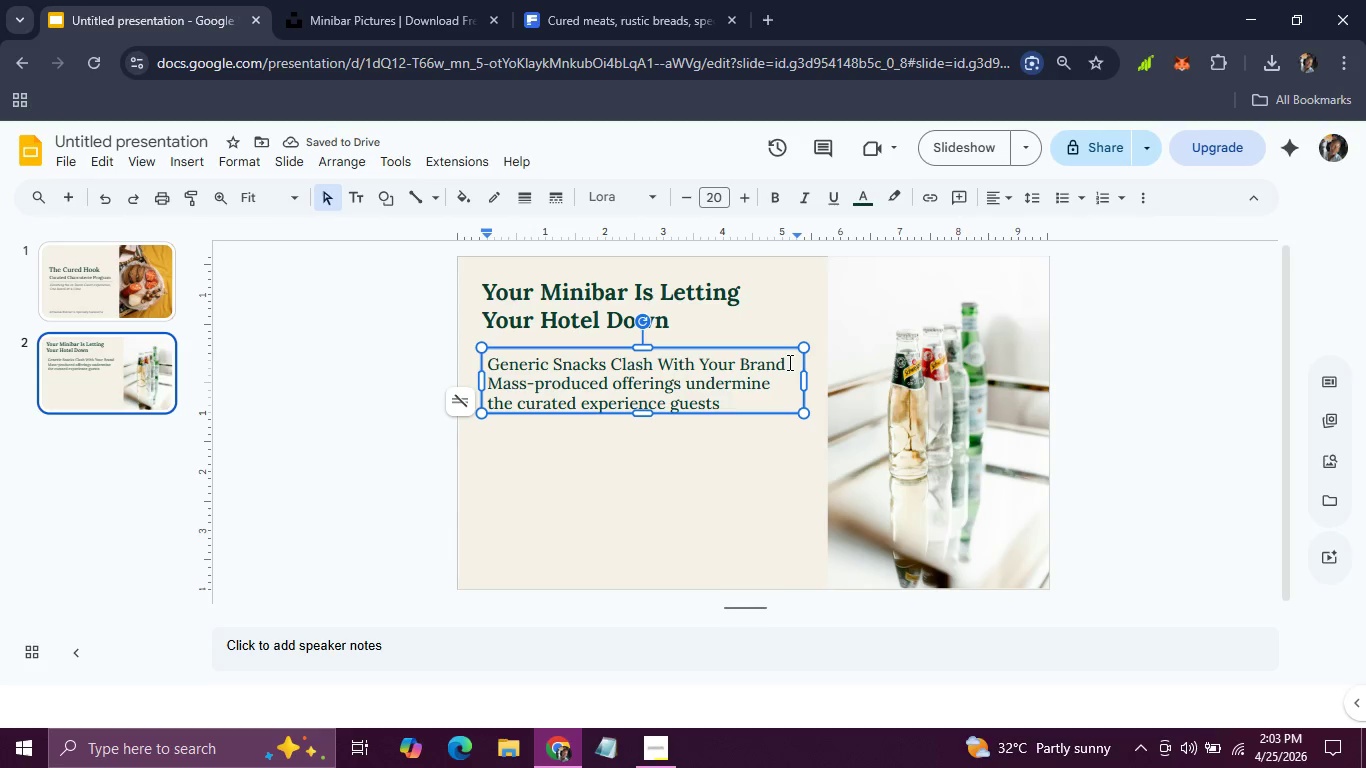 
type(expect from boutique hospitality.)
 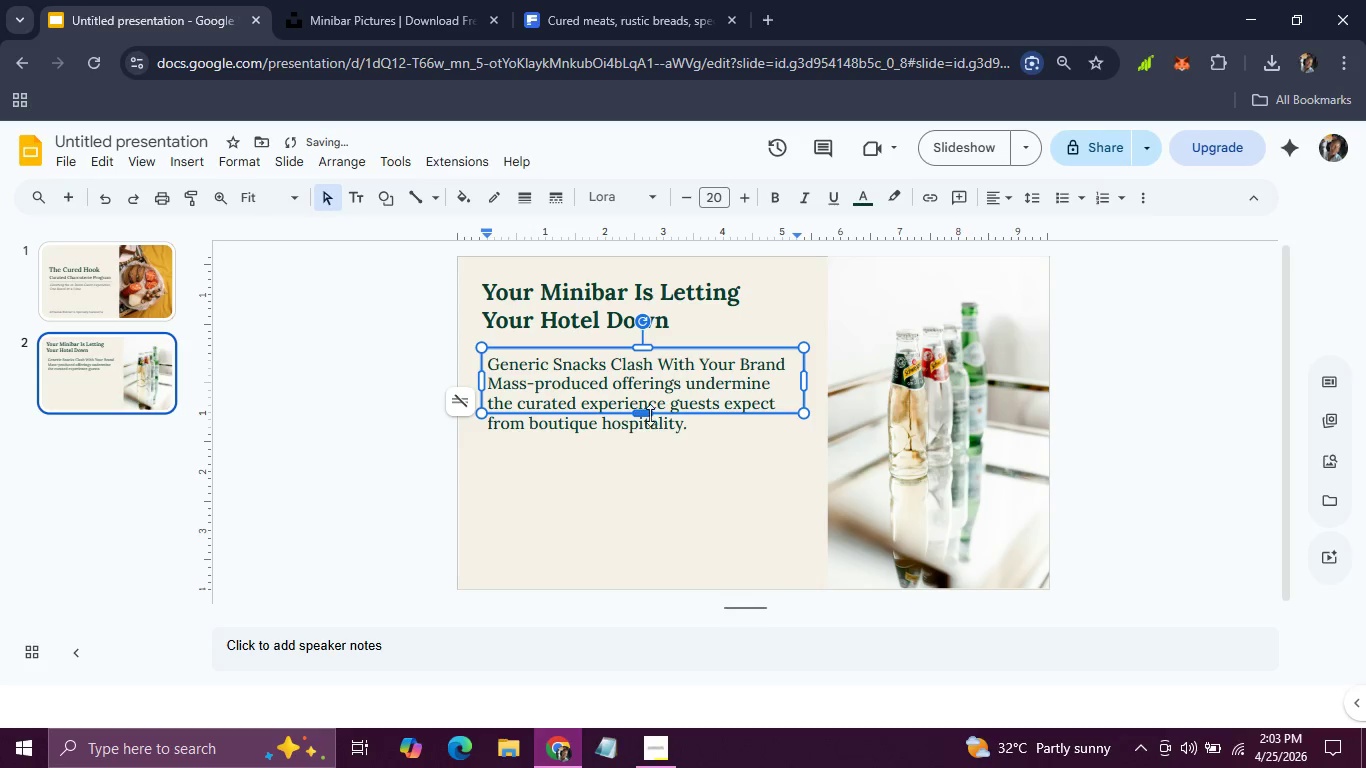 
left_click_drag(start_coordinate=[648, 414], to_coordinate=[648, 440])
 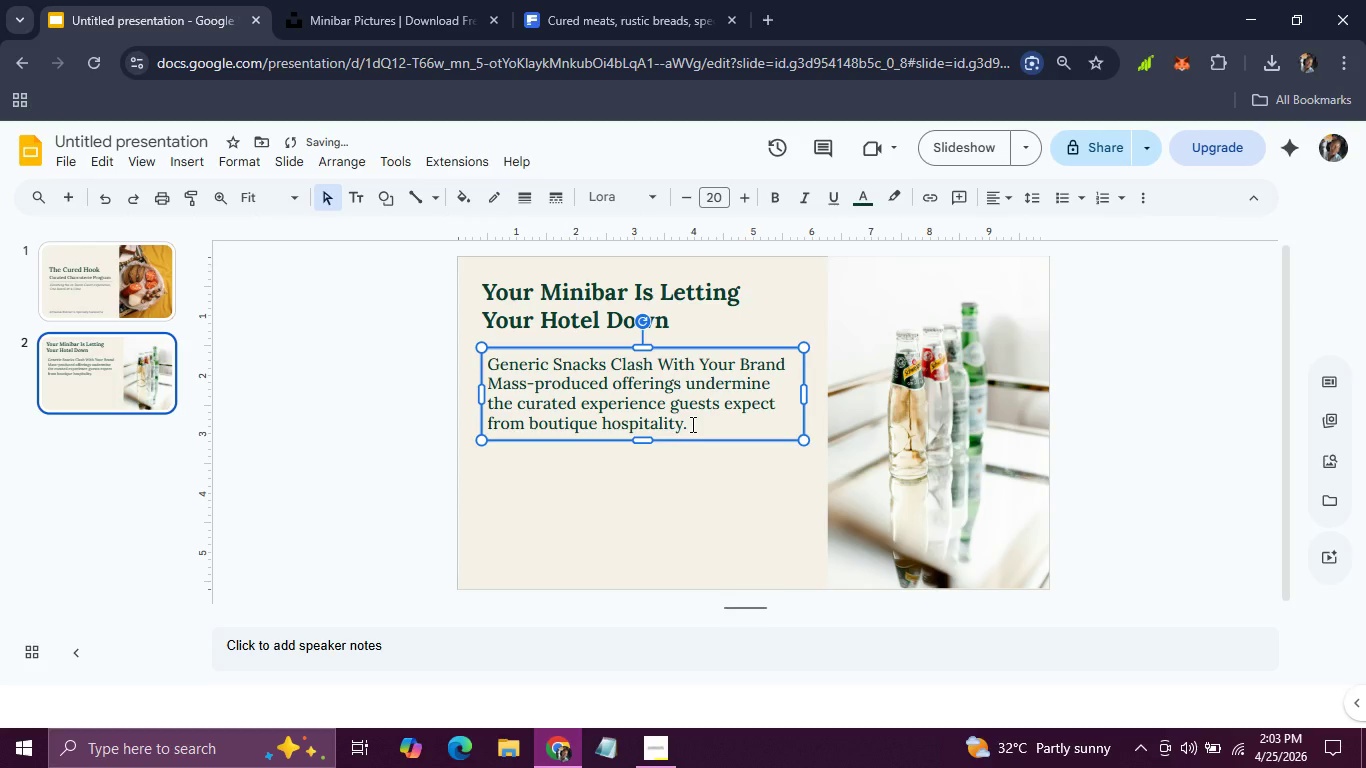 
left_click_drag(start_coordinate=[692, 424], to_coordinate=[485, 388])
 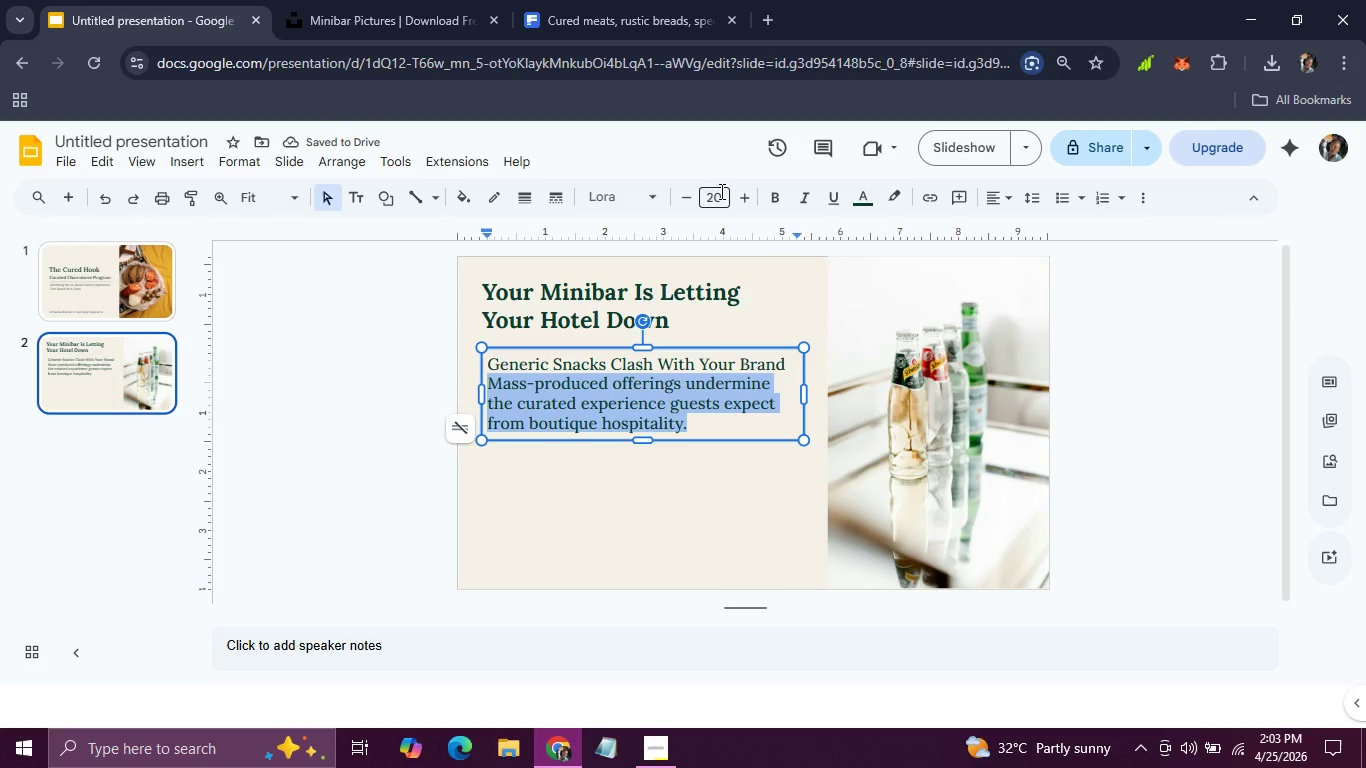 
left_click([723, 193])
 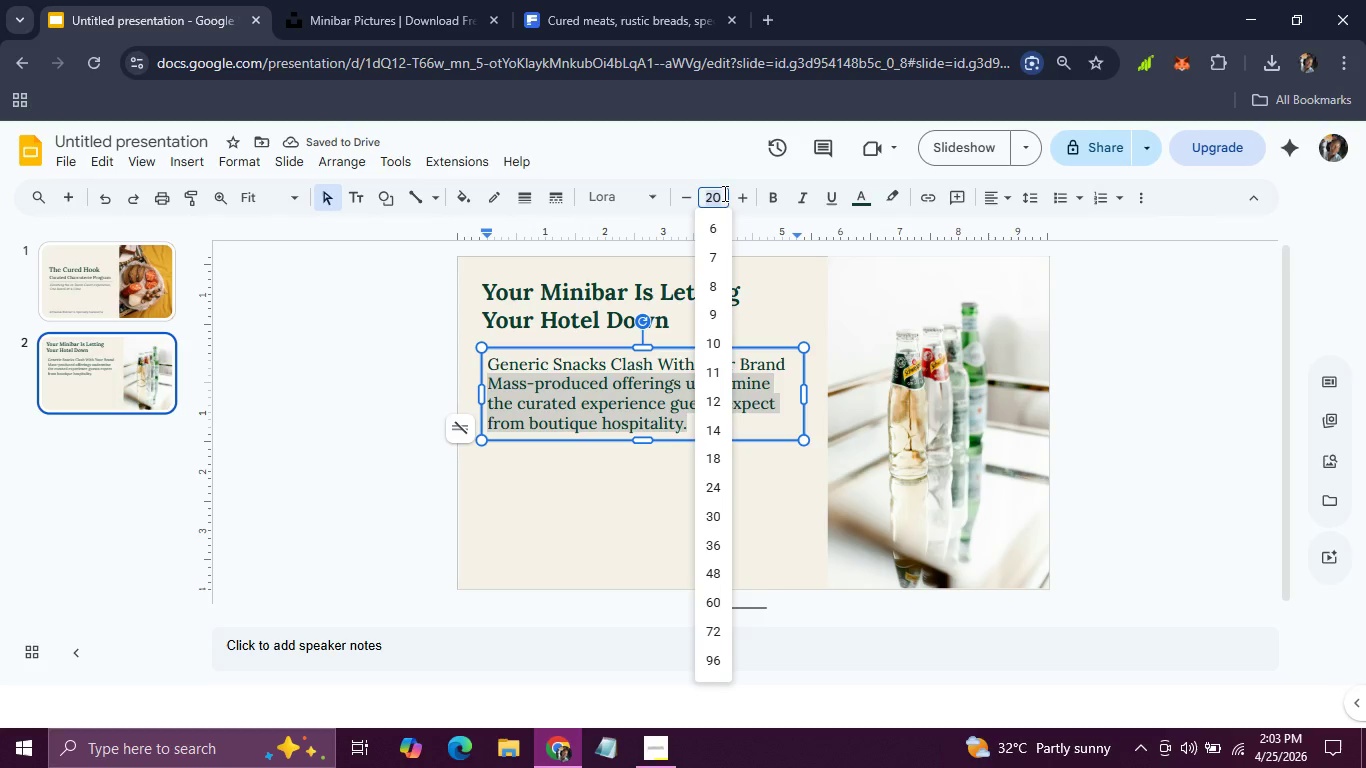 
type(18)
 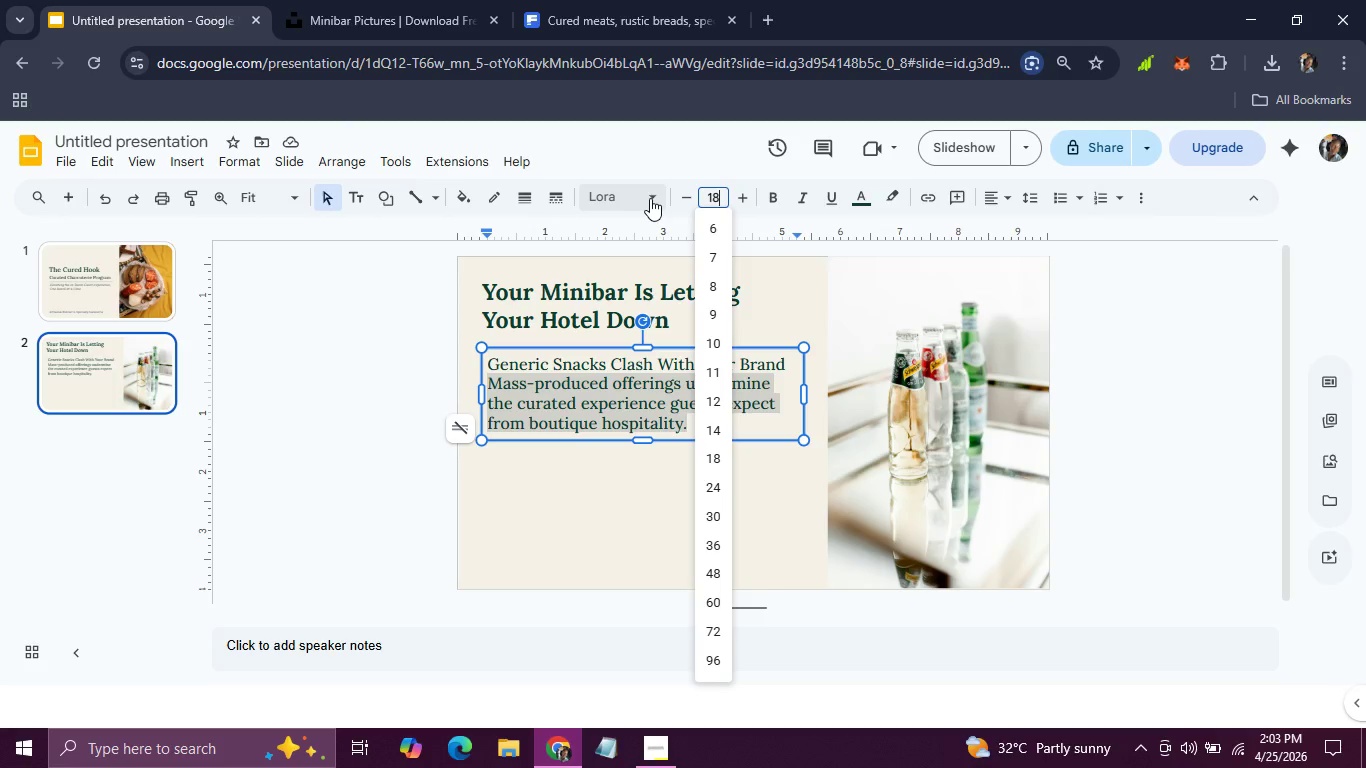 
left_click([650, 198])
 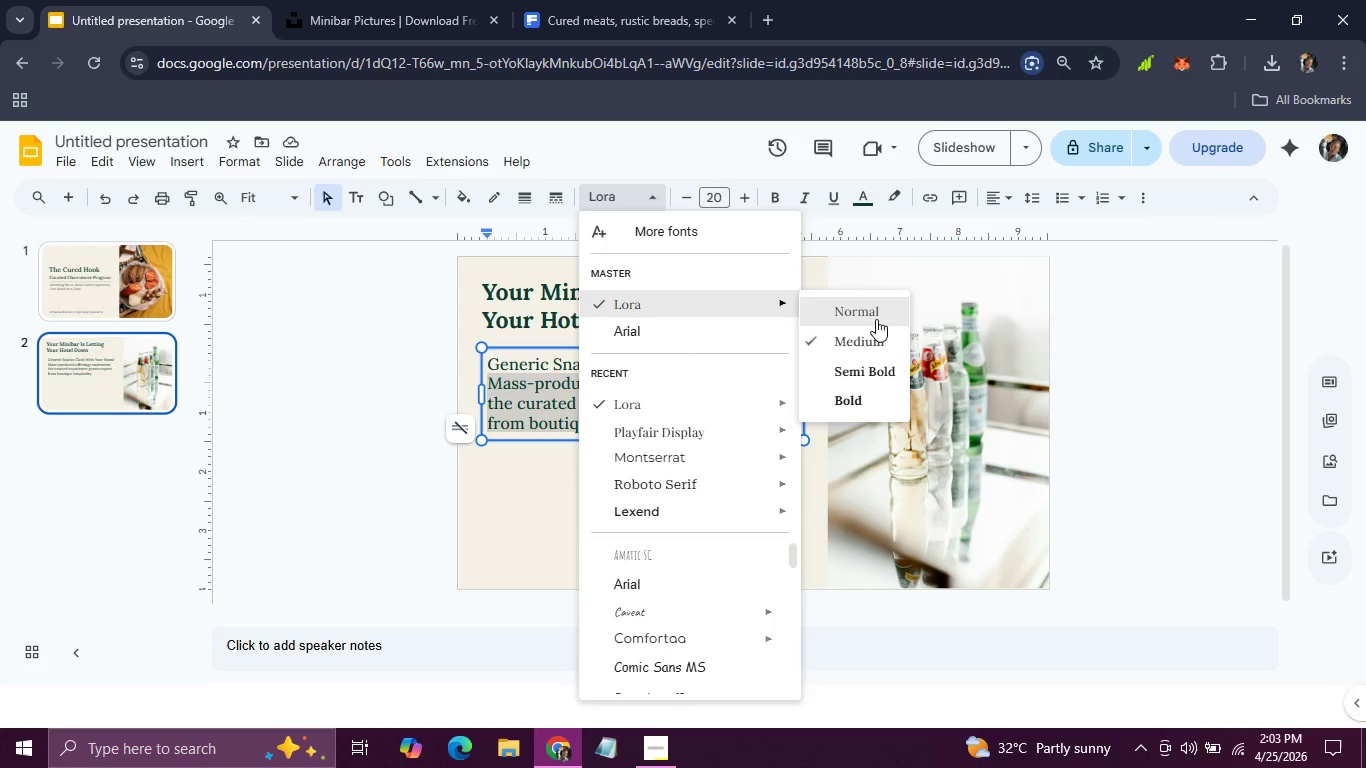 
left_click([877, 316])
 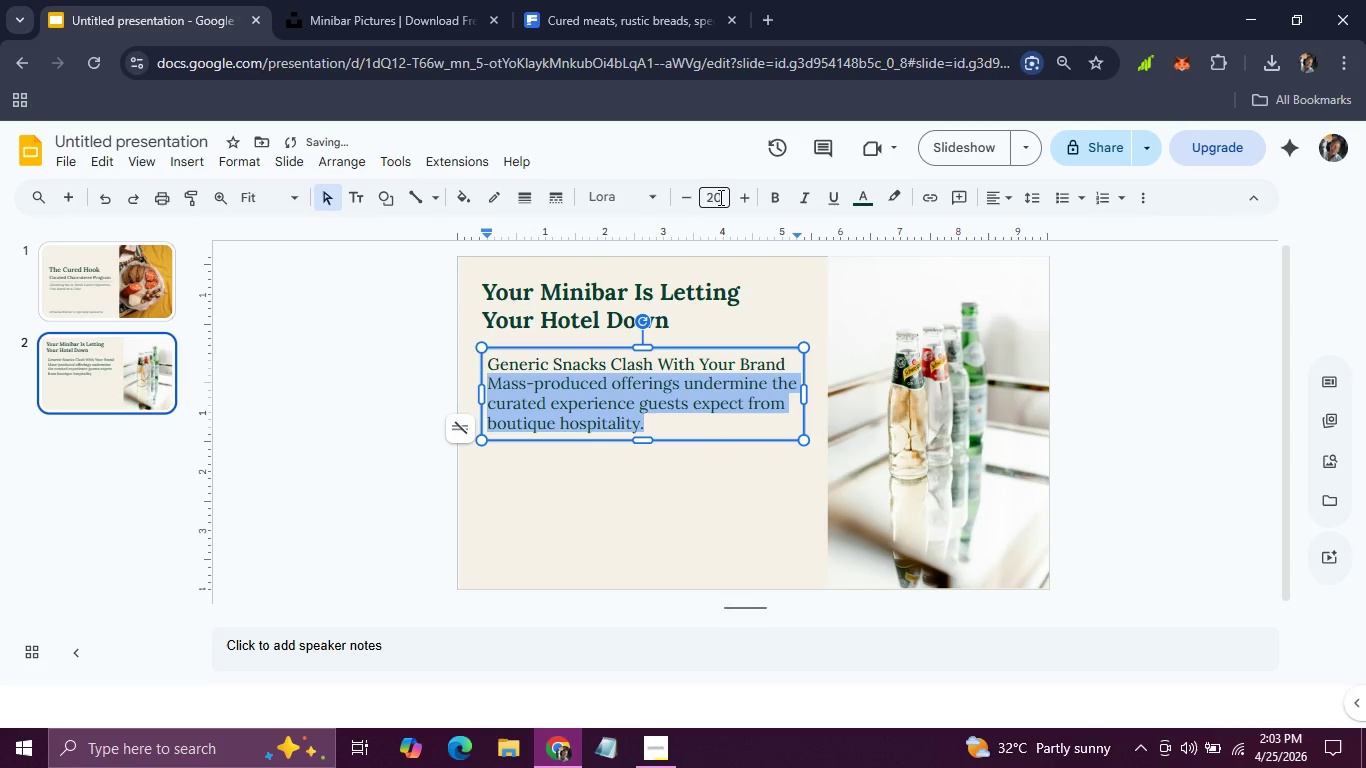 
left_click([719, 196])
 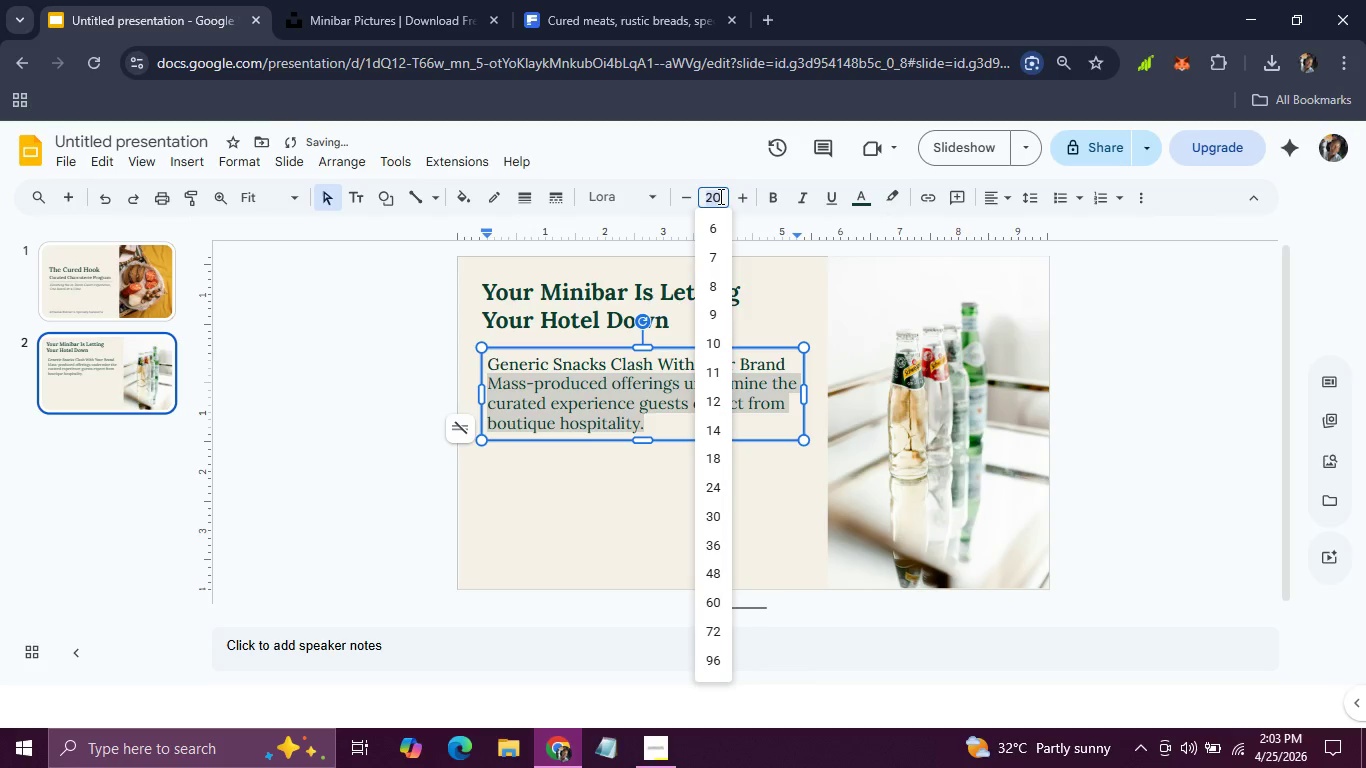 
type(16)
 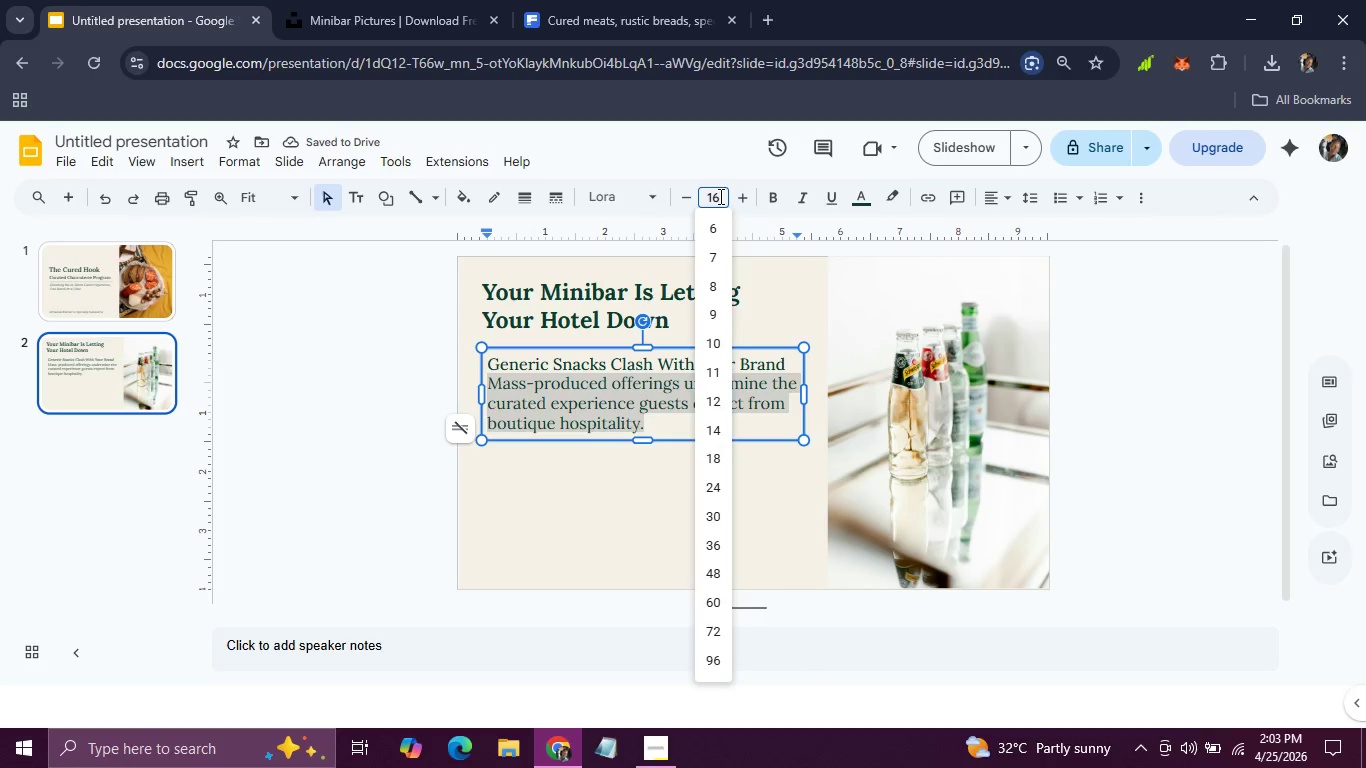 
key(Enter)
 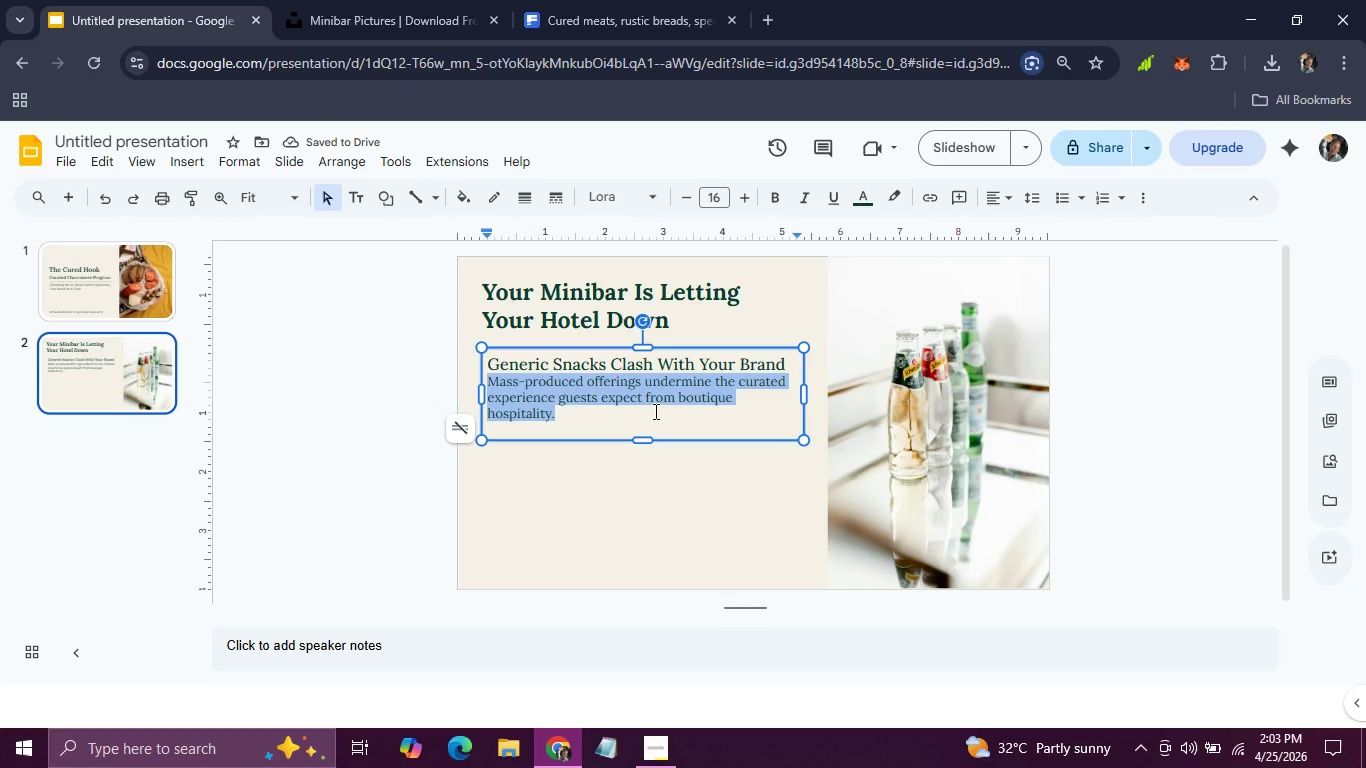 
left_click([608, 490])
 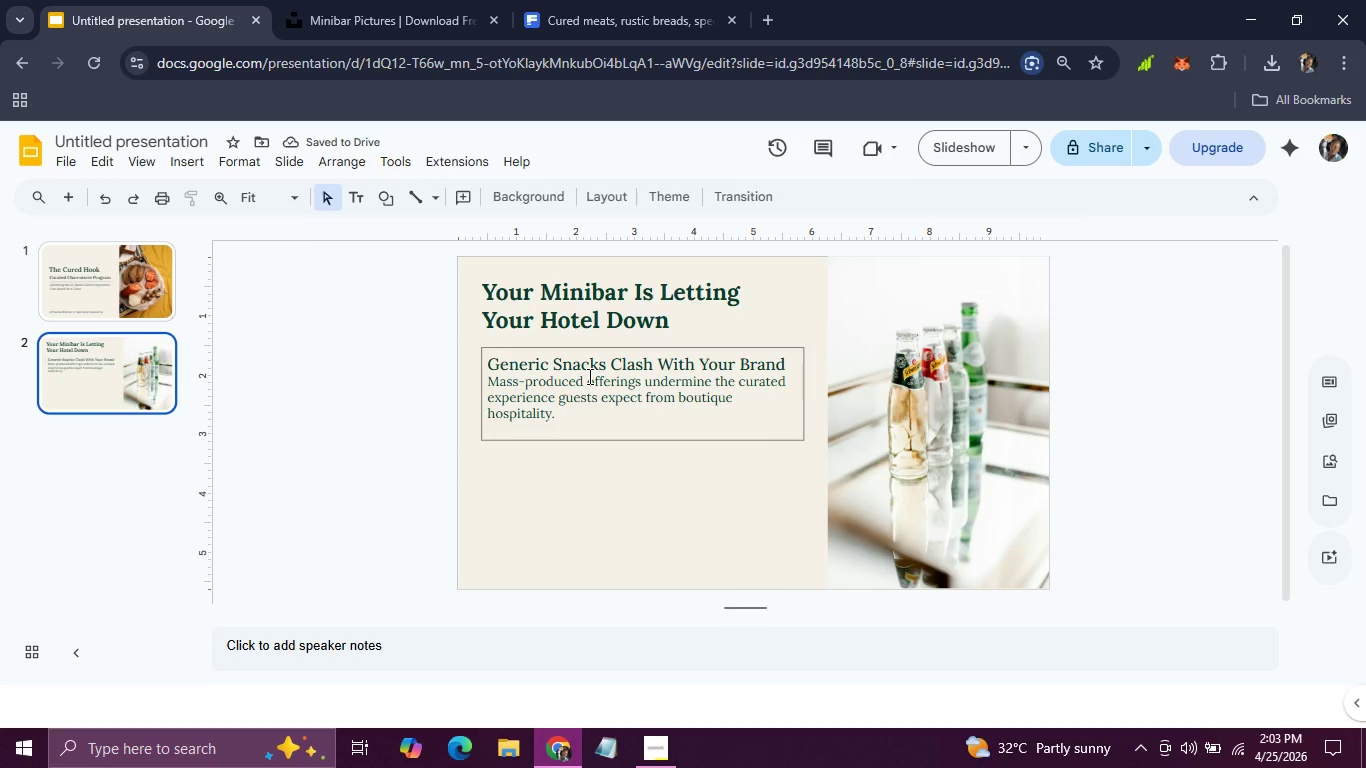 
left_click([588, 375])
 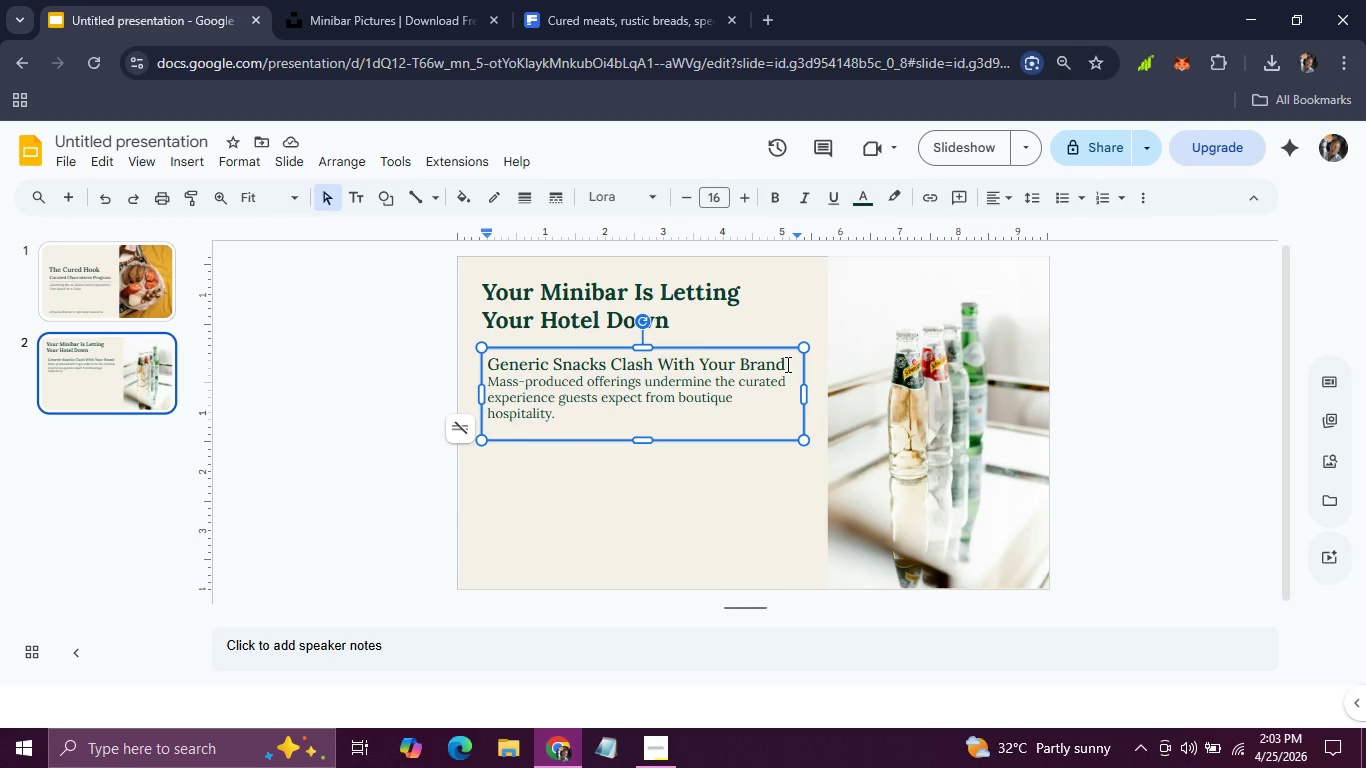 
left_click_drag(start_coordinate=[786, 360], to_coordinate=[483, 364])
 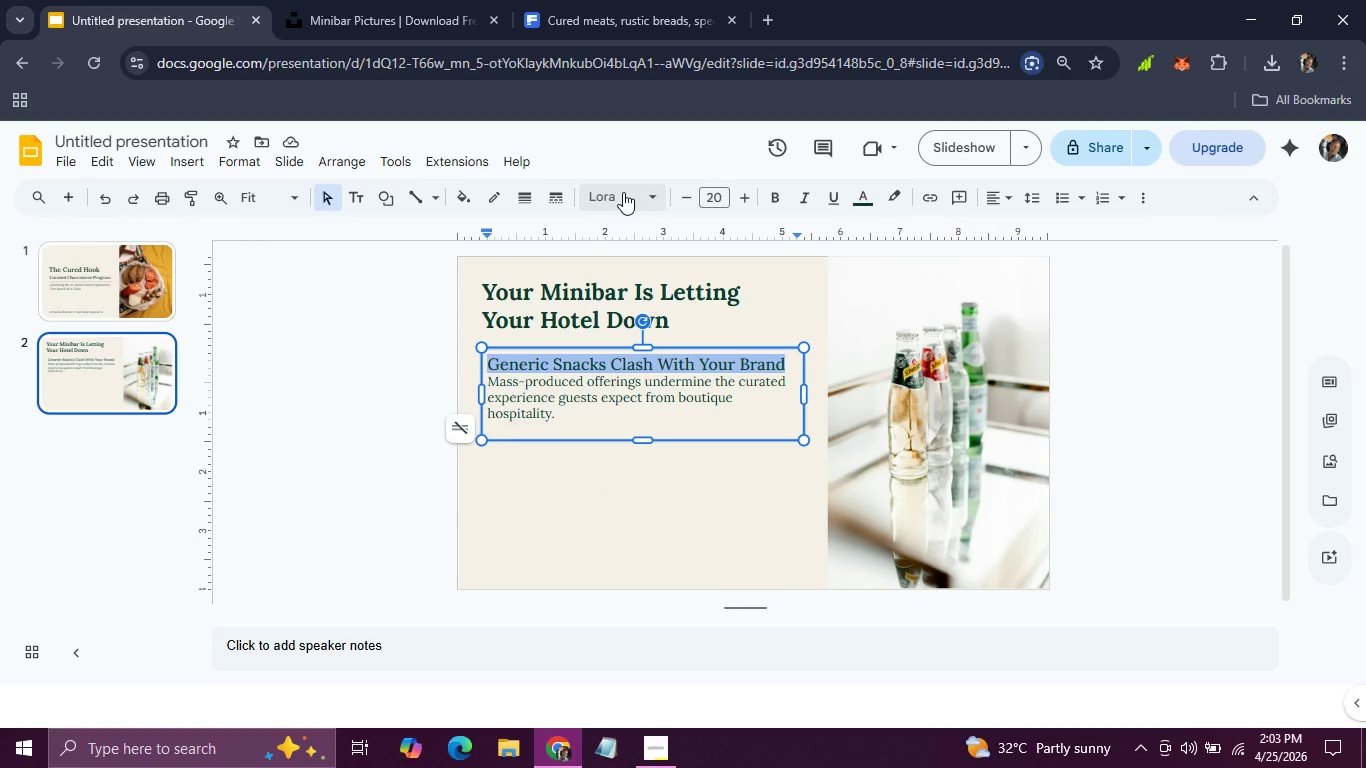 
left_click([623, 188])
 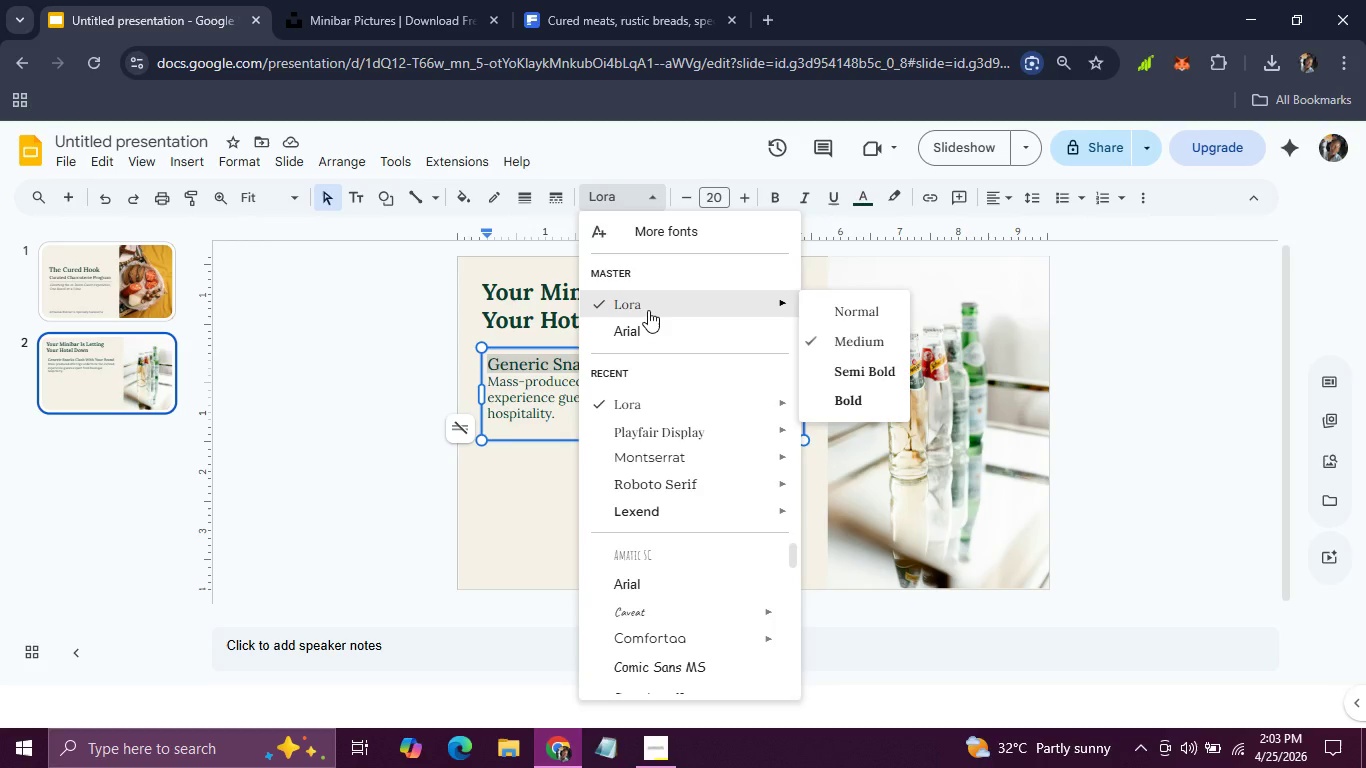 
left_click([648, 308])
 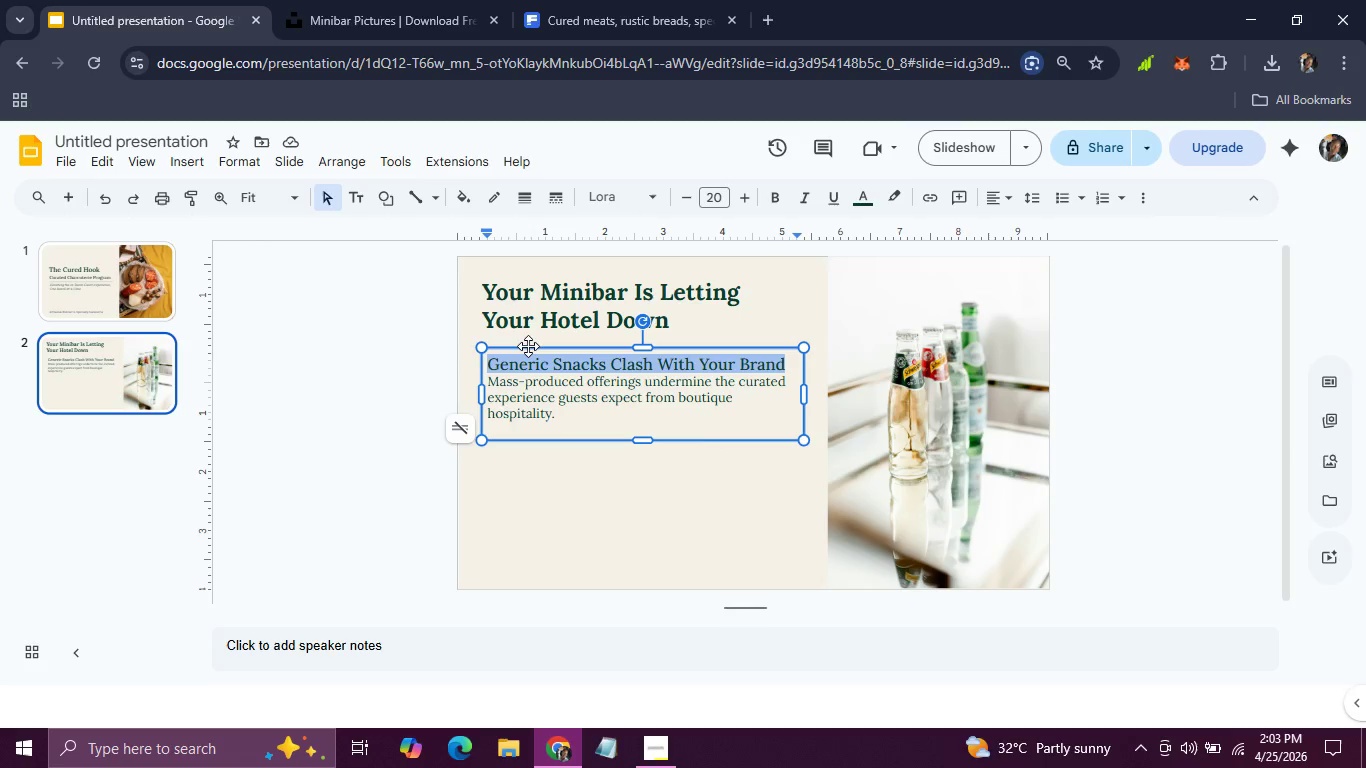 
wait(7.75)
 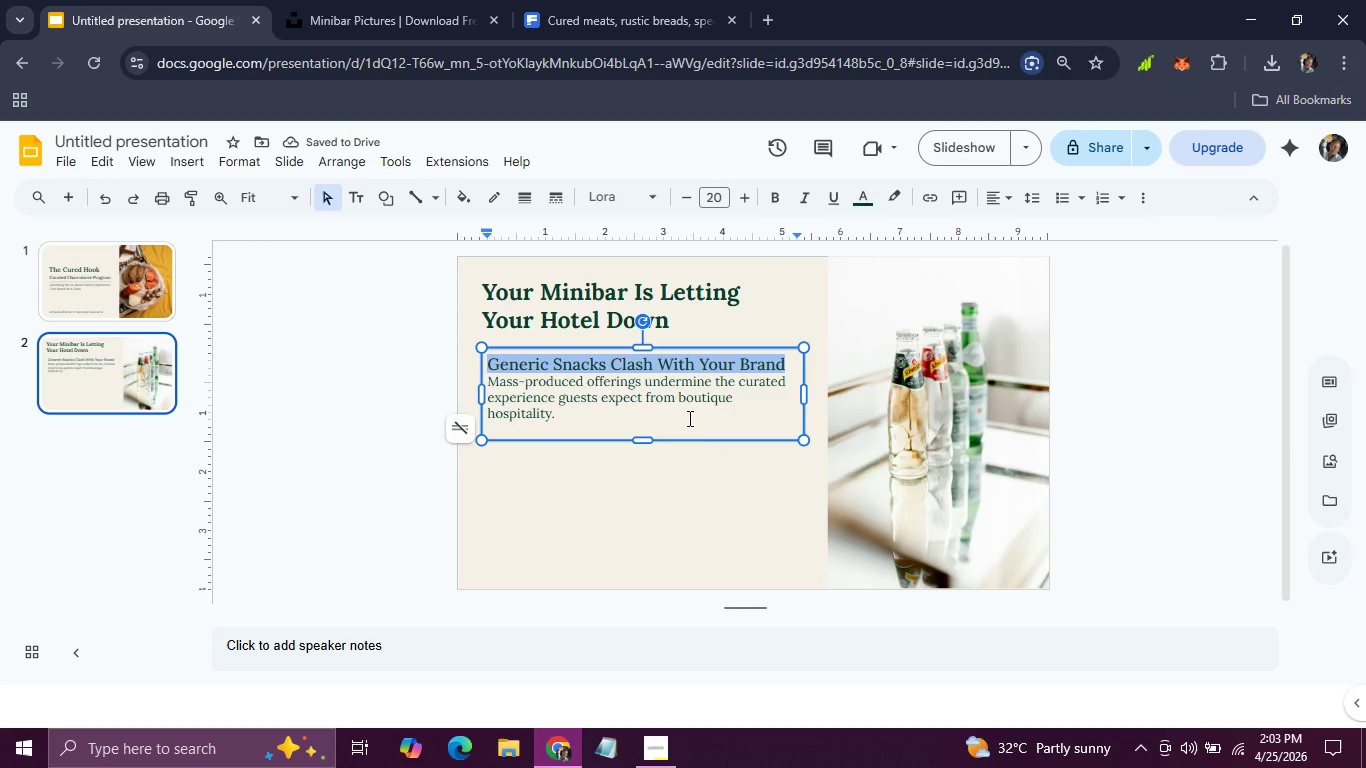 
left_click([244, 163])
 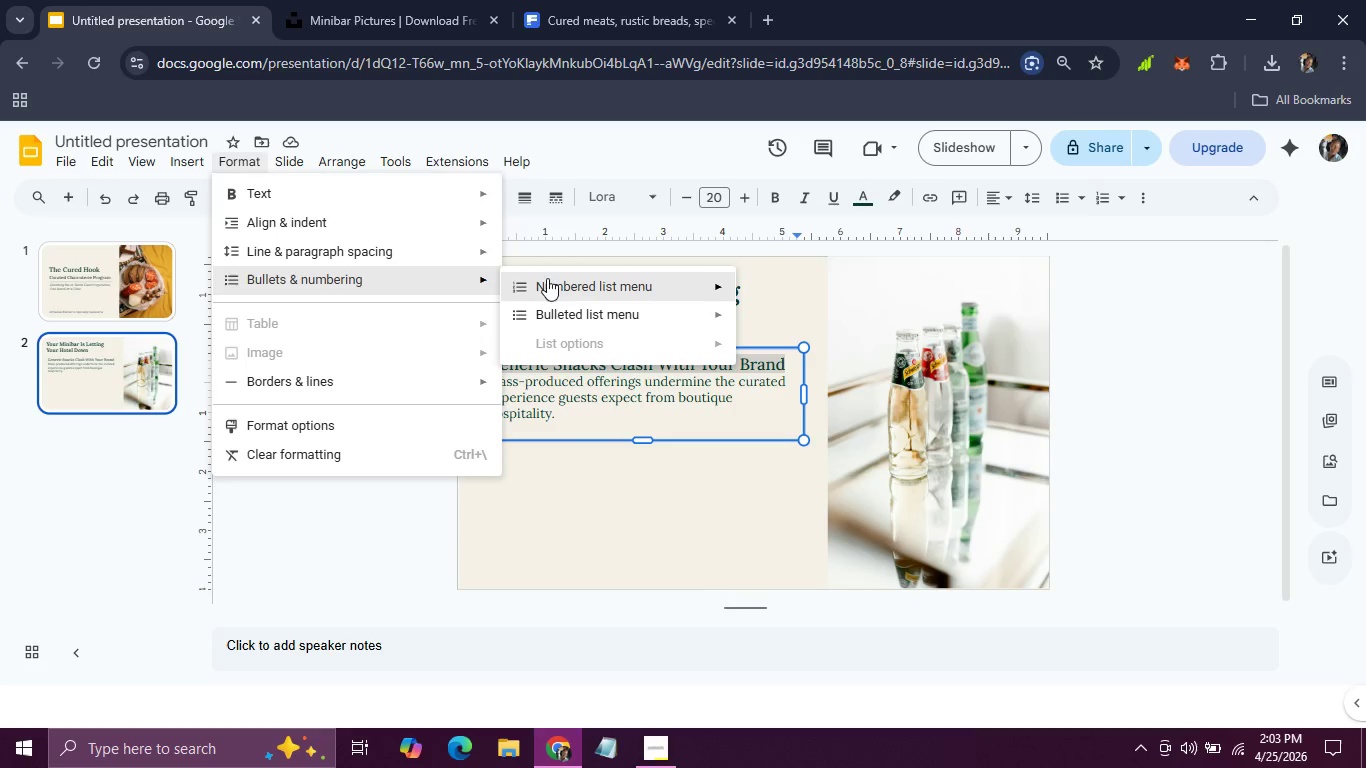 
wait(6.41)
 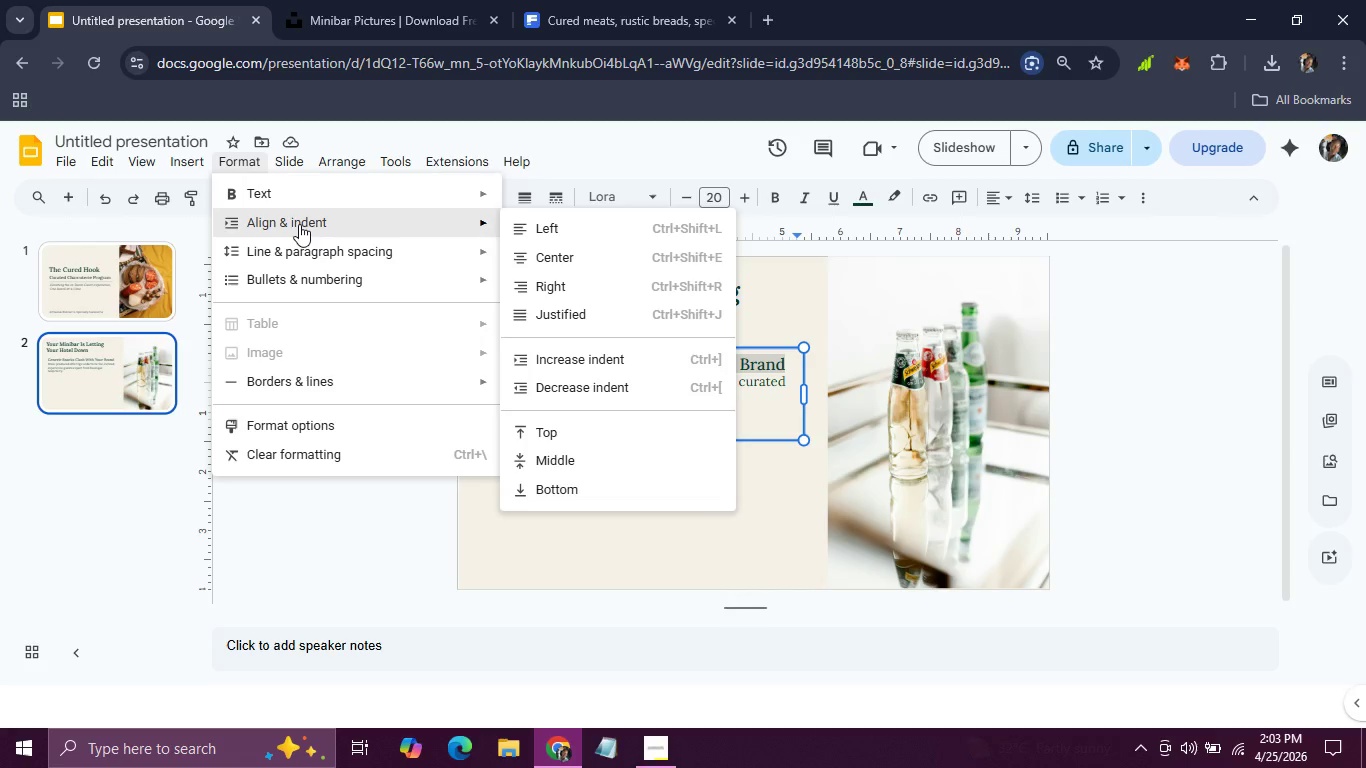 
left_click([756, 348])
 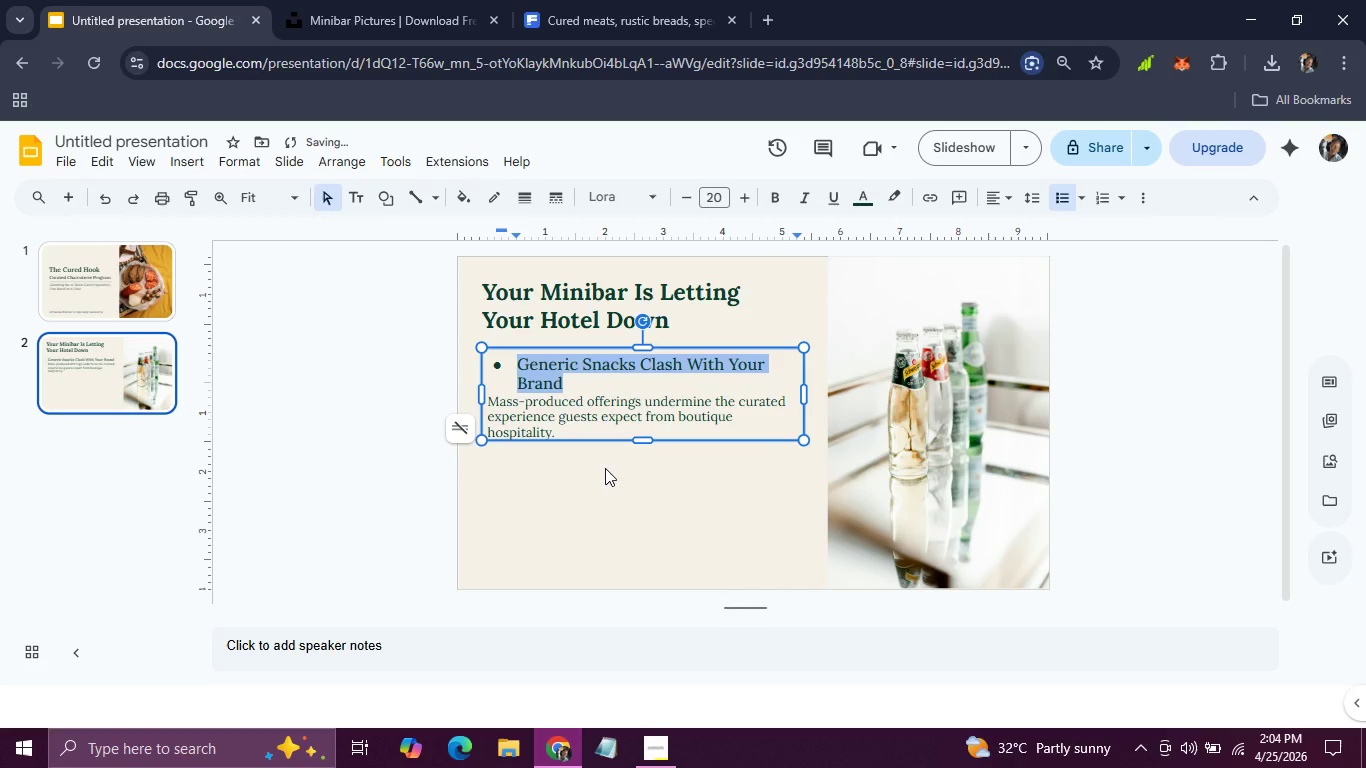 
left_click([603, 479])
 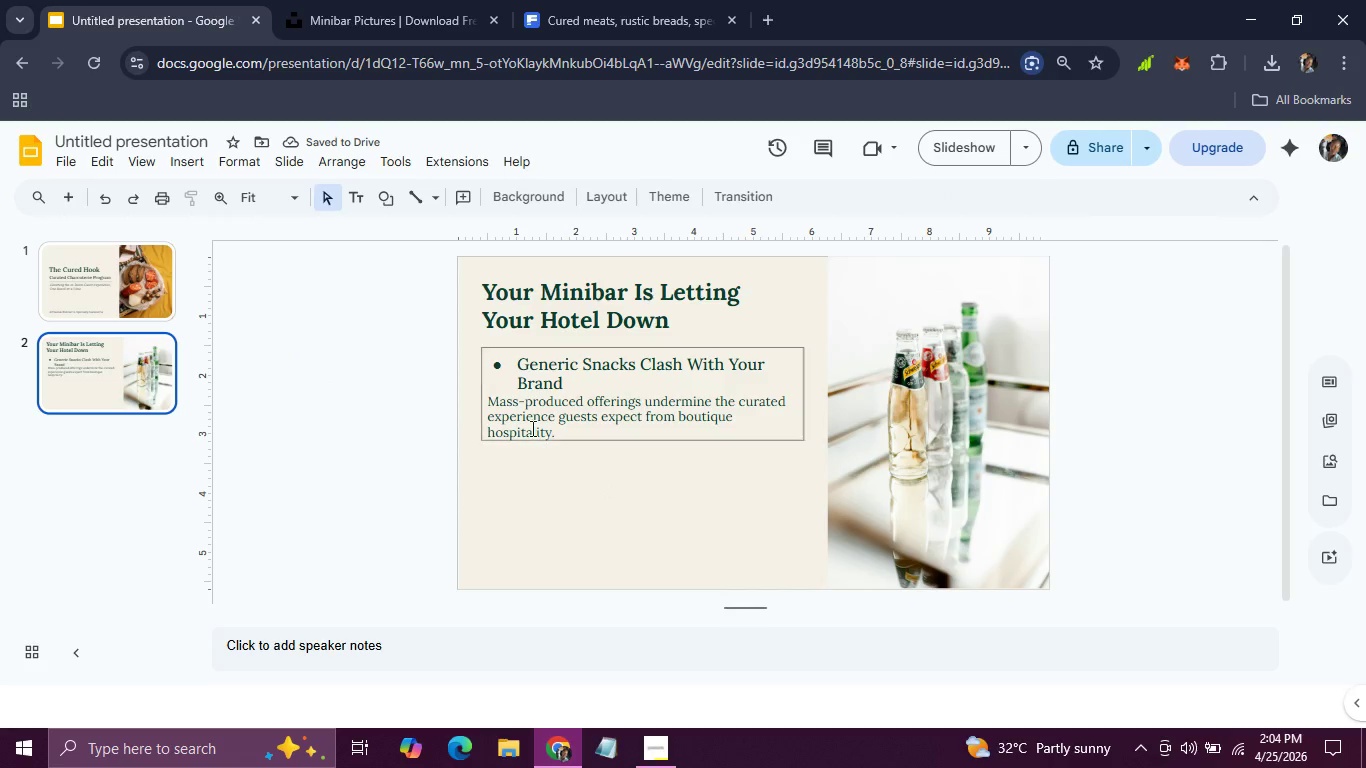 
left_click([530, 428])
 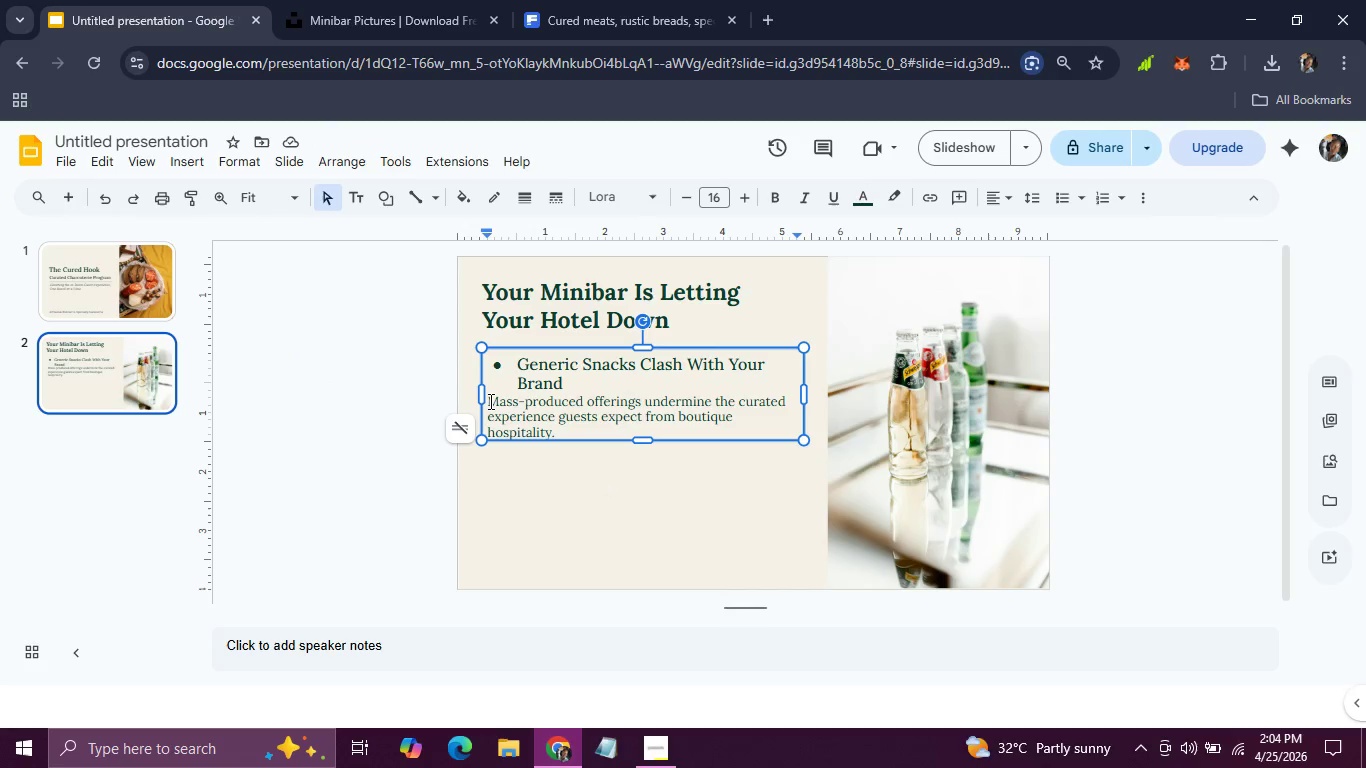 
left_click_drag(start_coordinate=[489, 401], to_coordinate=[558, 428])
 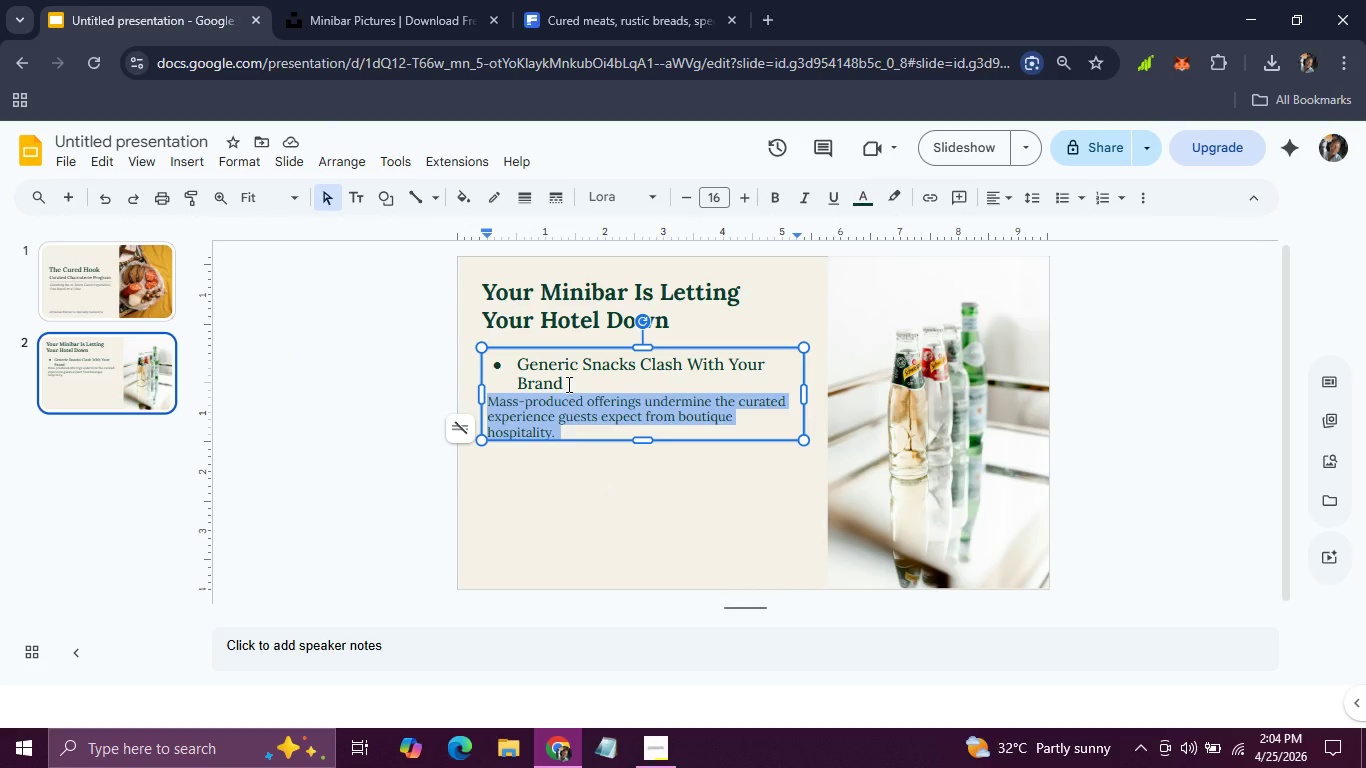 
left_click([567, 384])
 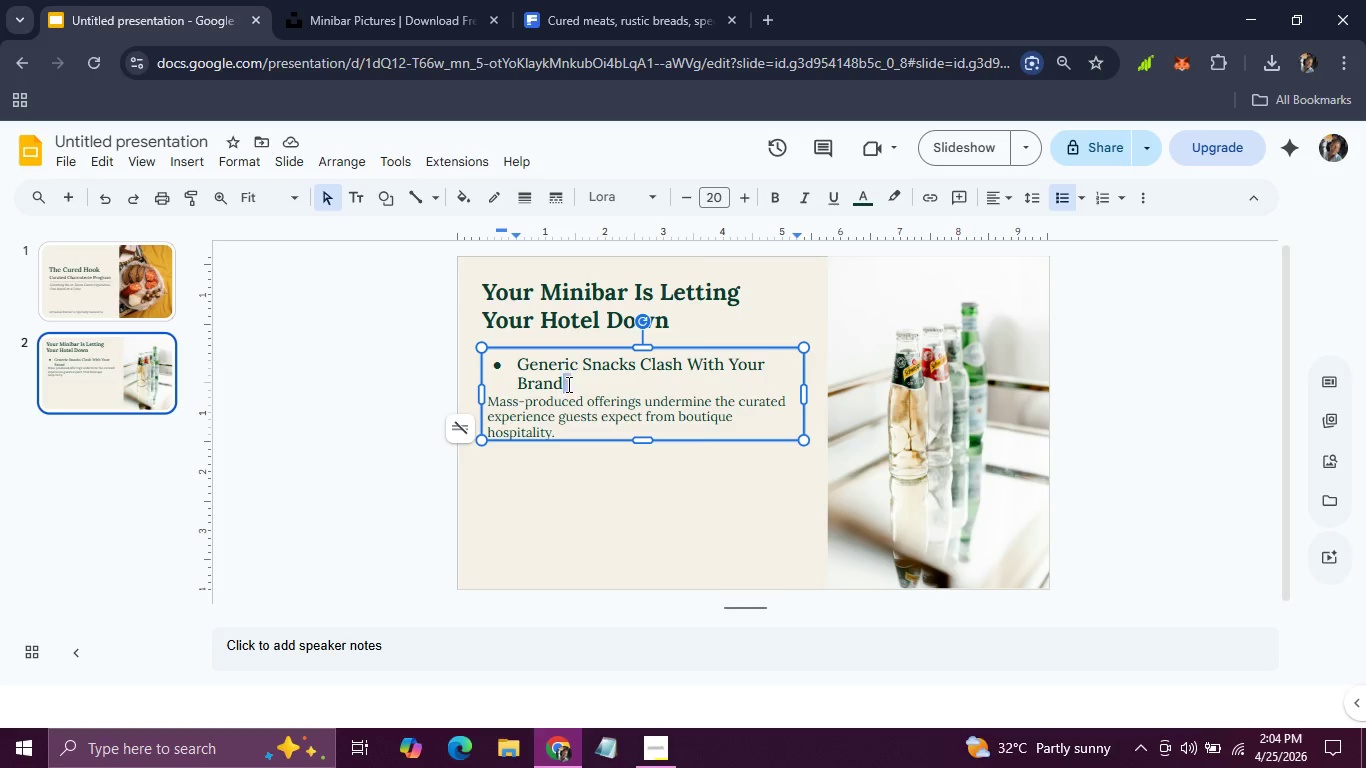 
left_click_drag(start_coordinate=[567, 384], to_coordinate=[518, 356])
 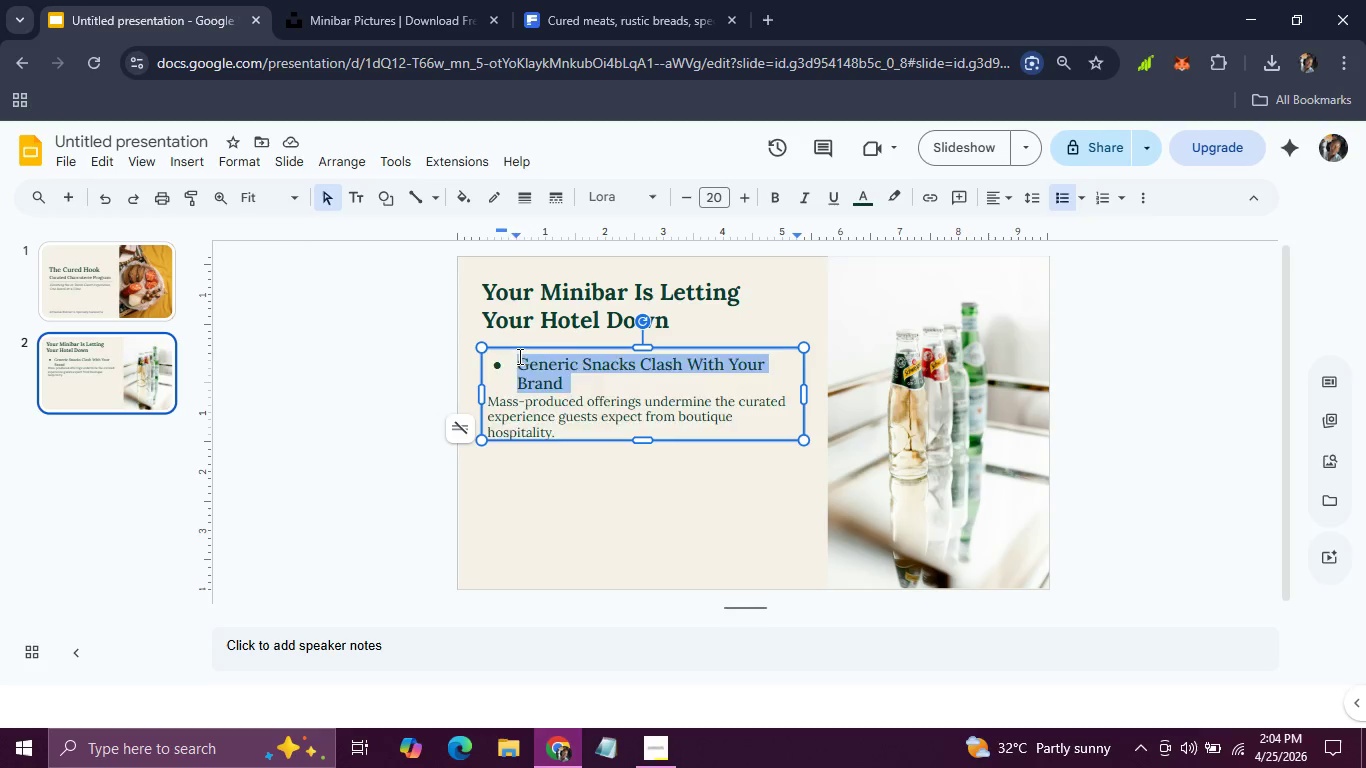 
key(Backspace)
 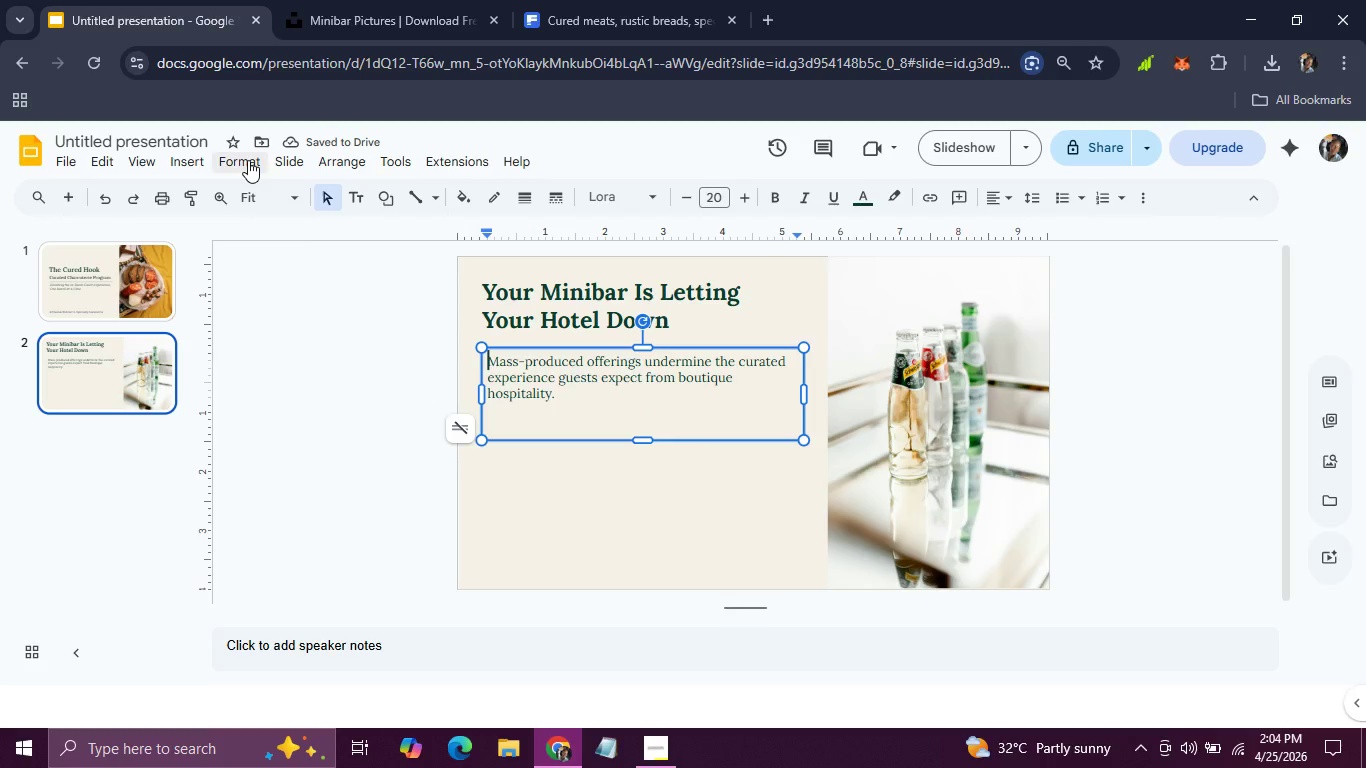 
left_click([246, 160])
 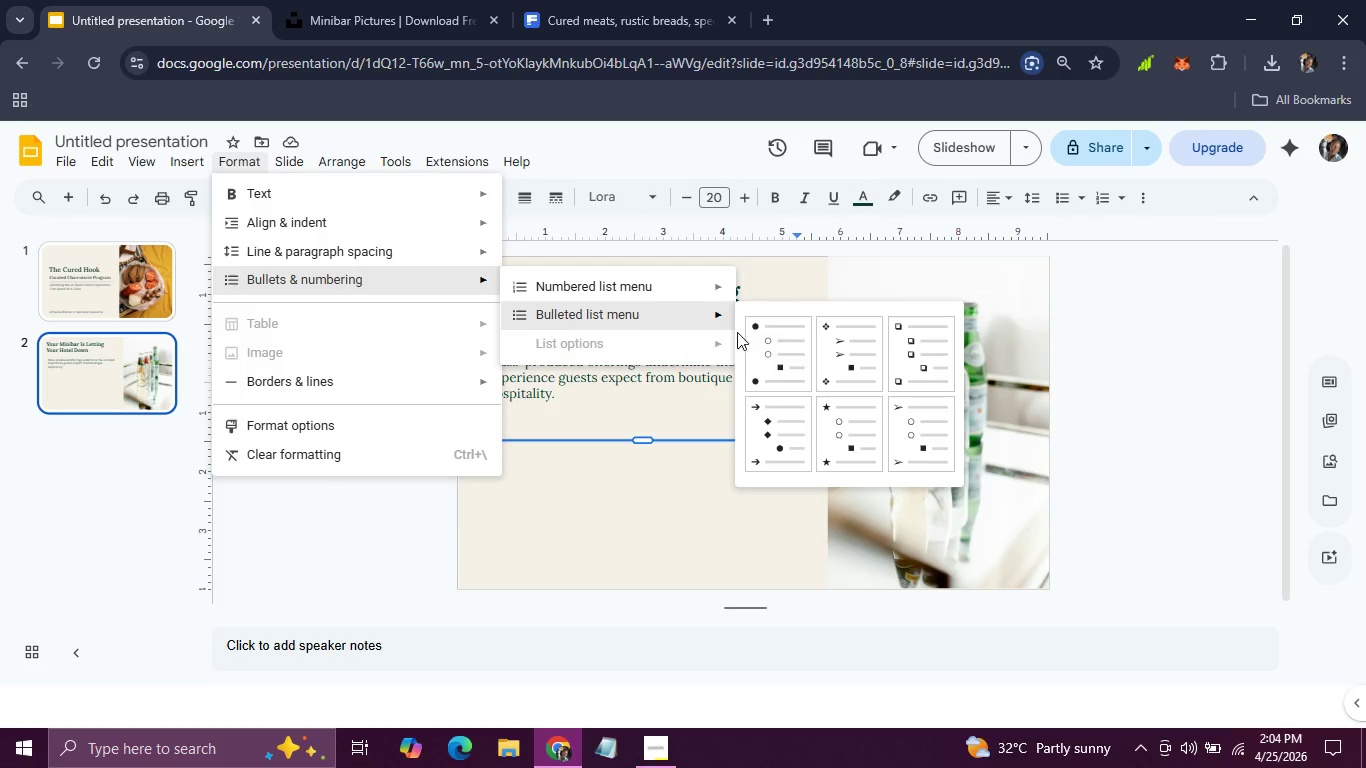 
left_click([763, 356])
 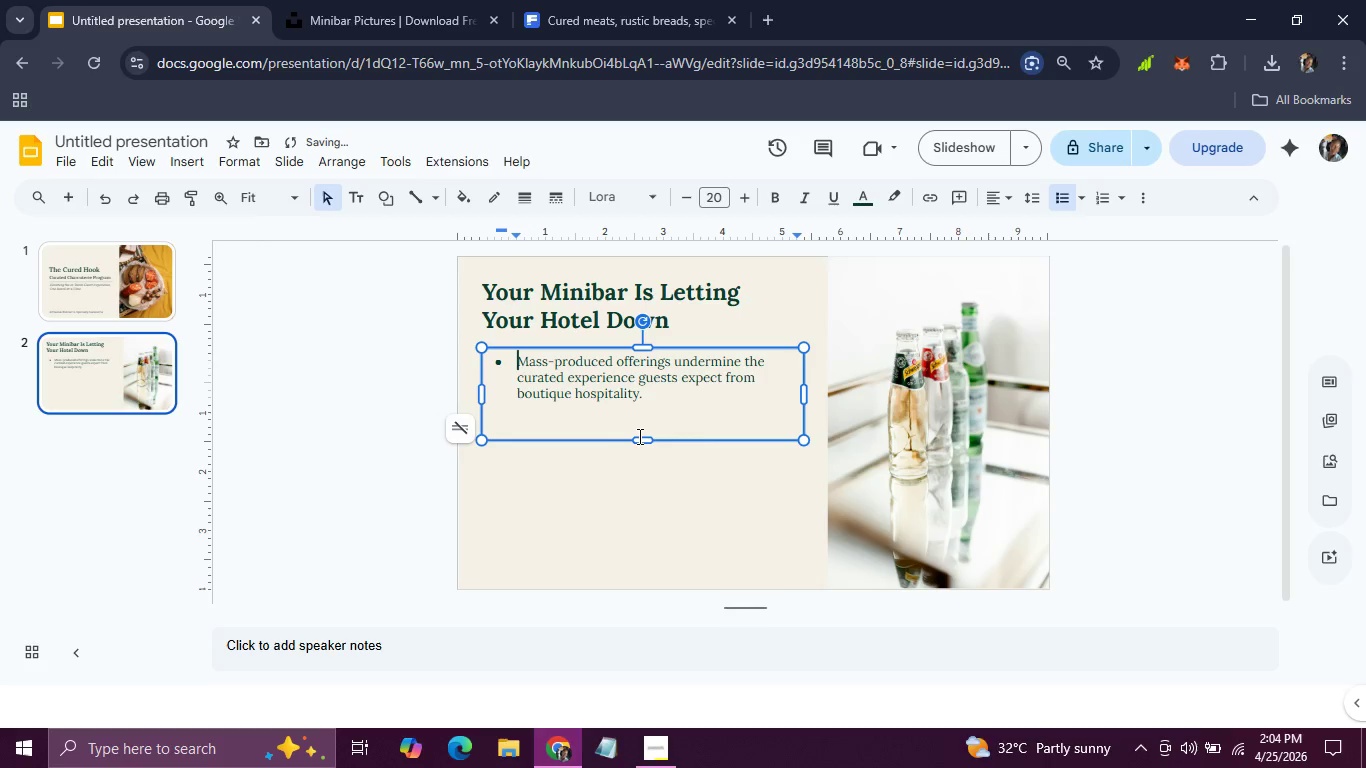 
left_click_drag(start_coordinate=[638, 440], to_coordinate=[638, 412])
 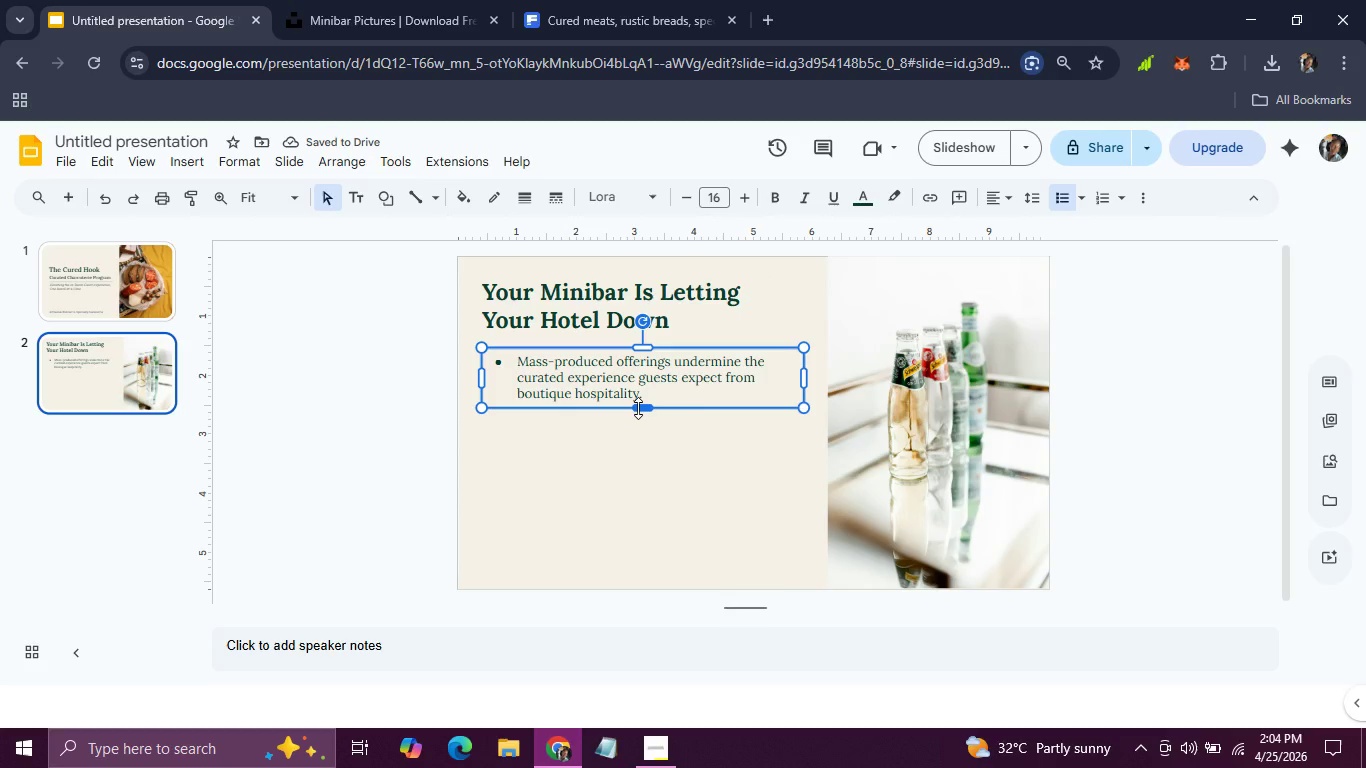 
wait(7.66)
 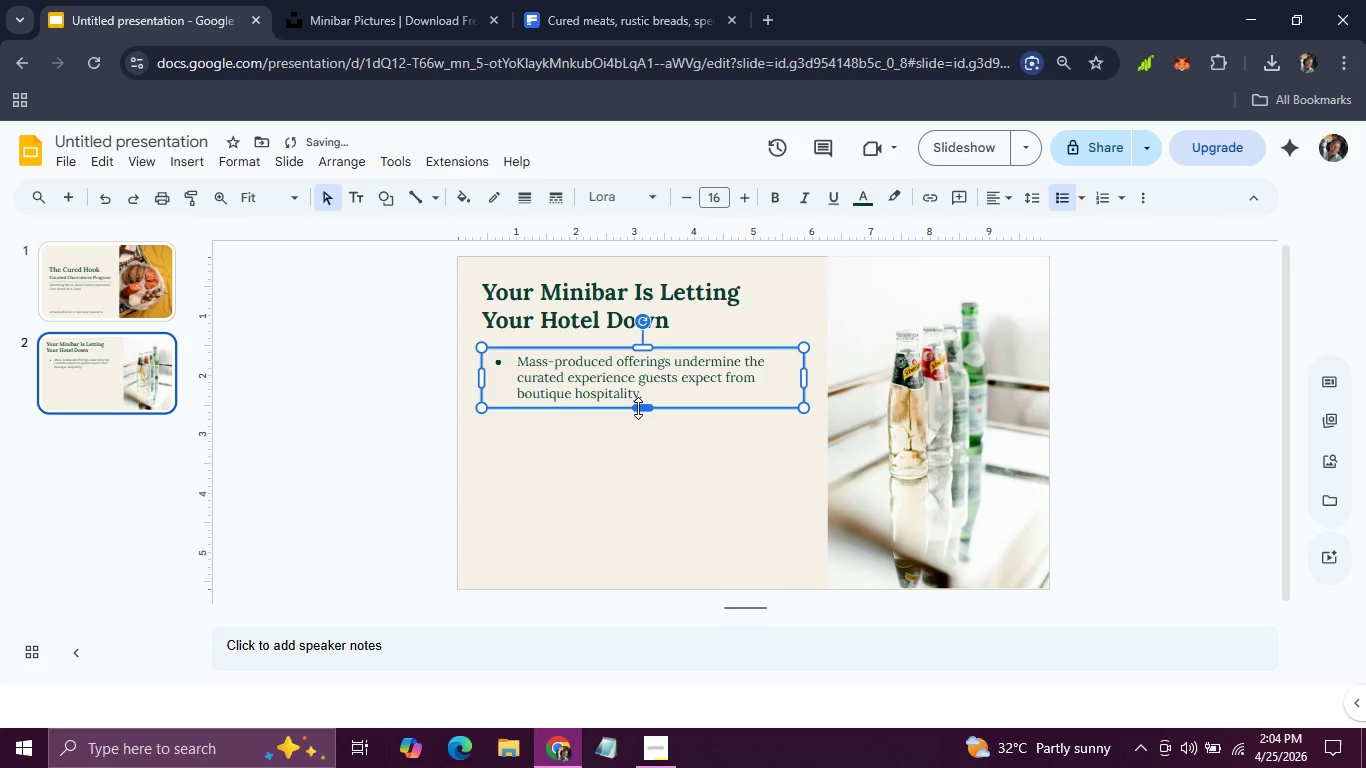 
key(Control+D)
 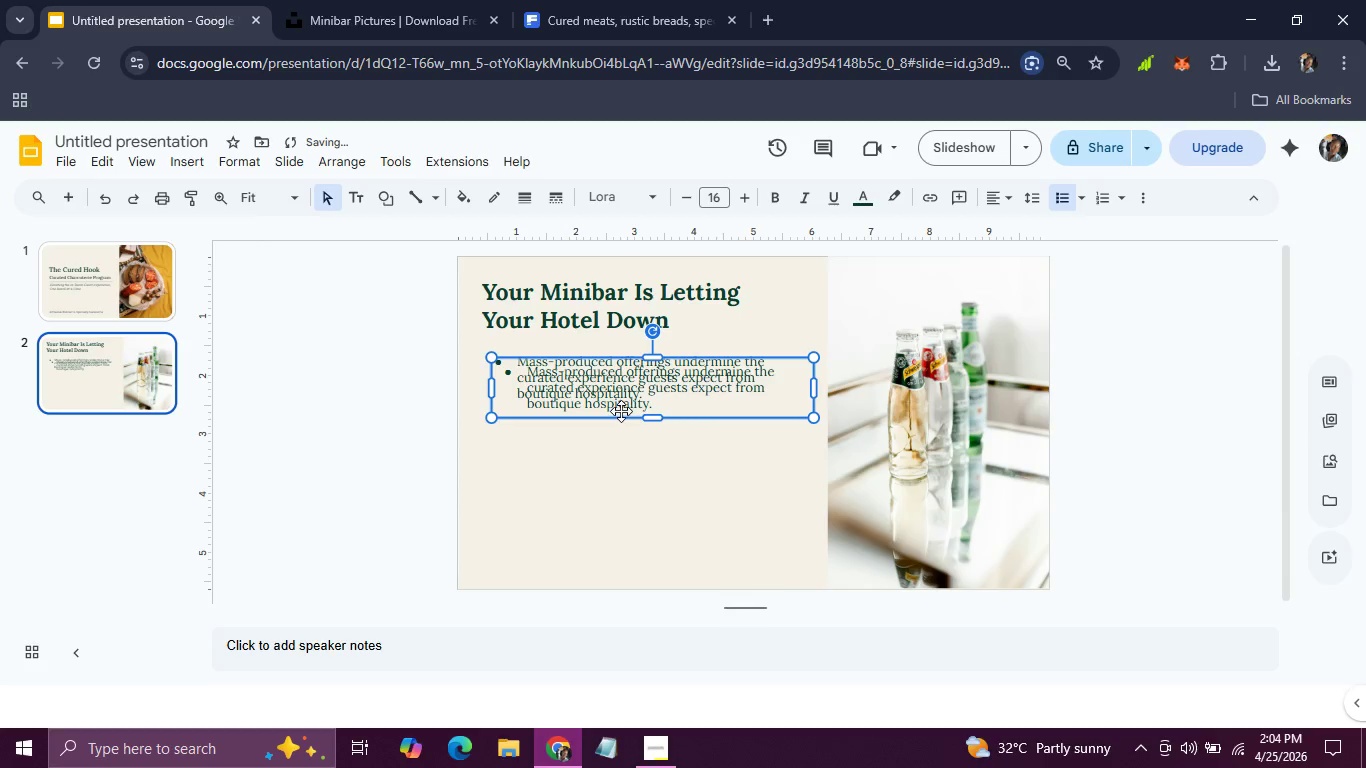 
left_click_drag(start_coordinate=[620, 412], to_coordinate=[615, 458])
 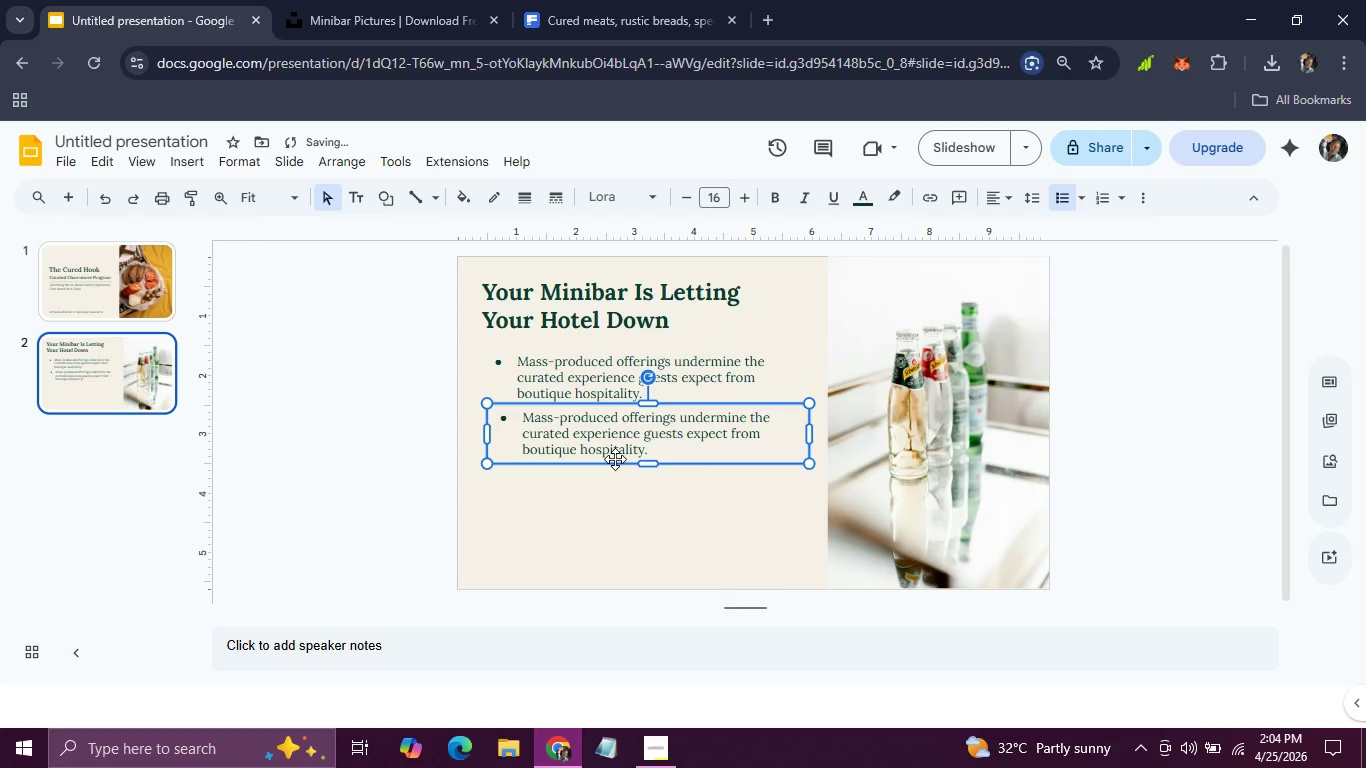 
hold_key(key=ArrowLeft, duration=0.59)
 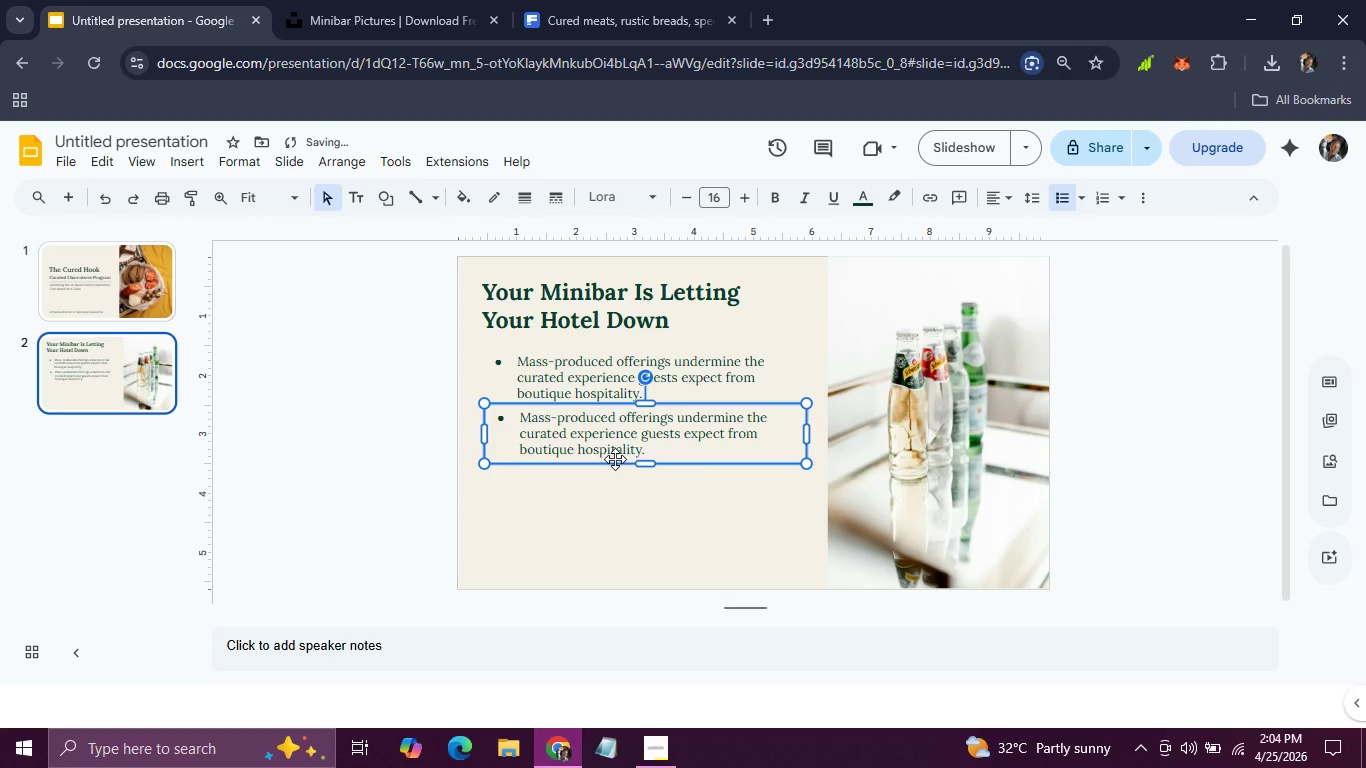 
key(ArrowLeft)
 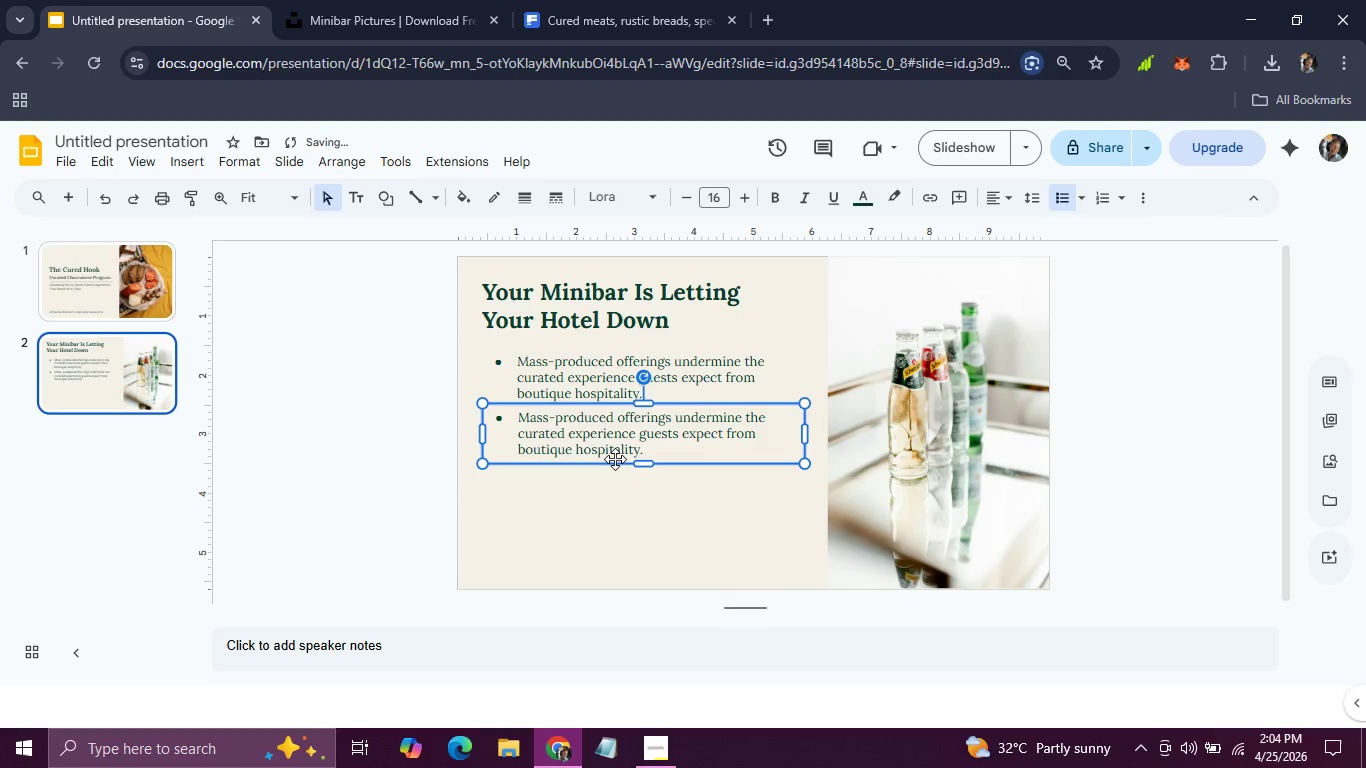 
key(ArrowLeft)
 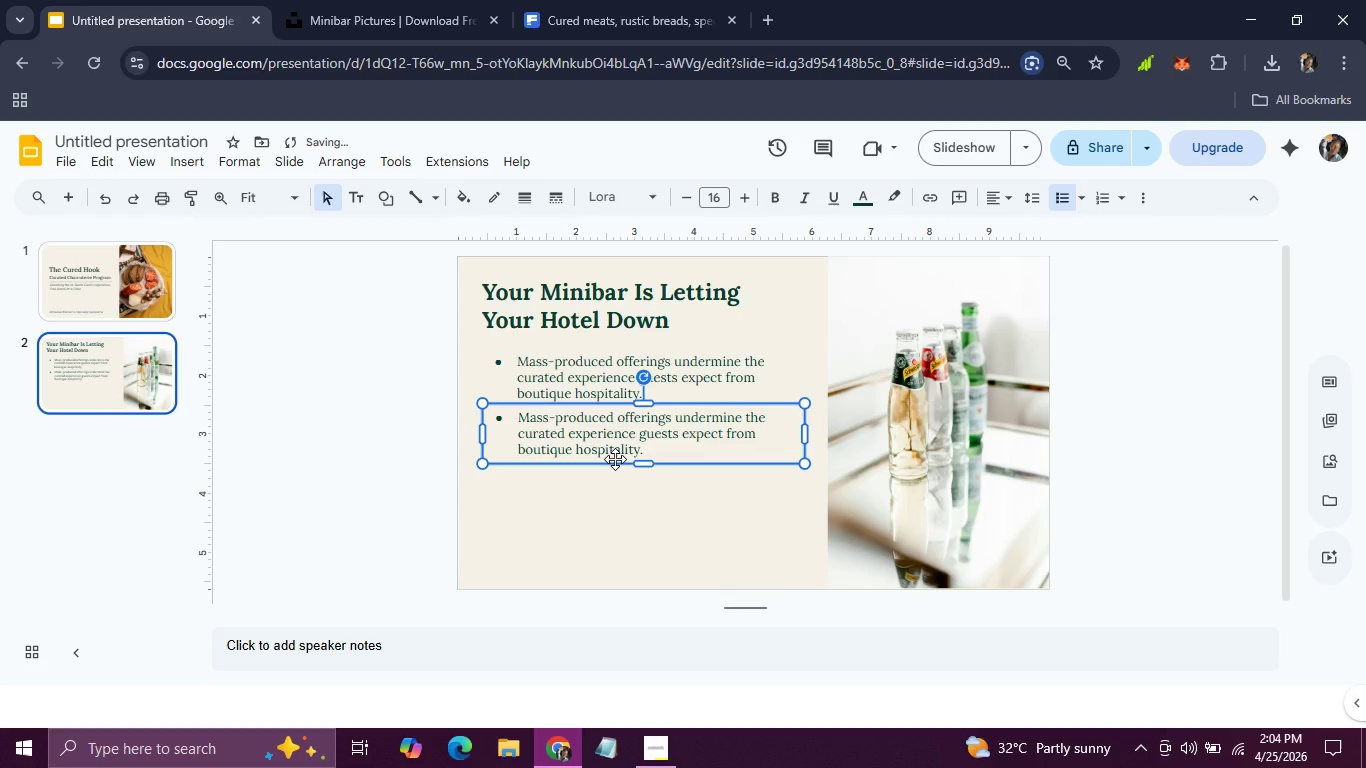 
key(ArrowRight)
 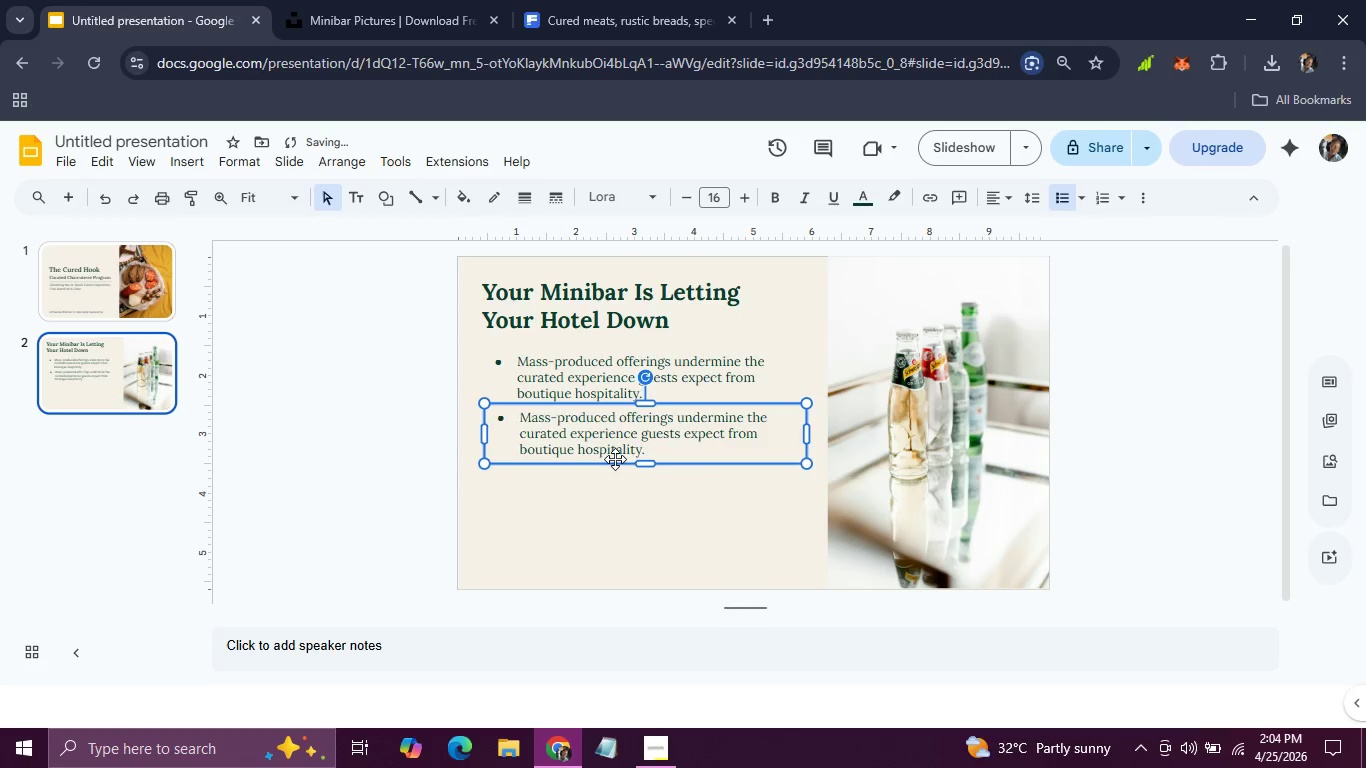 
key(ArrowRight)
 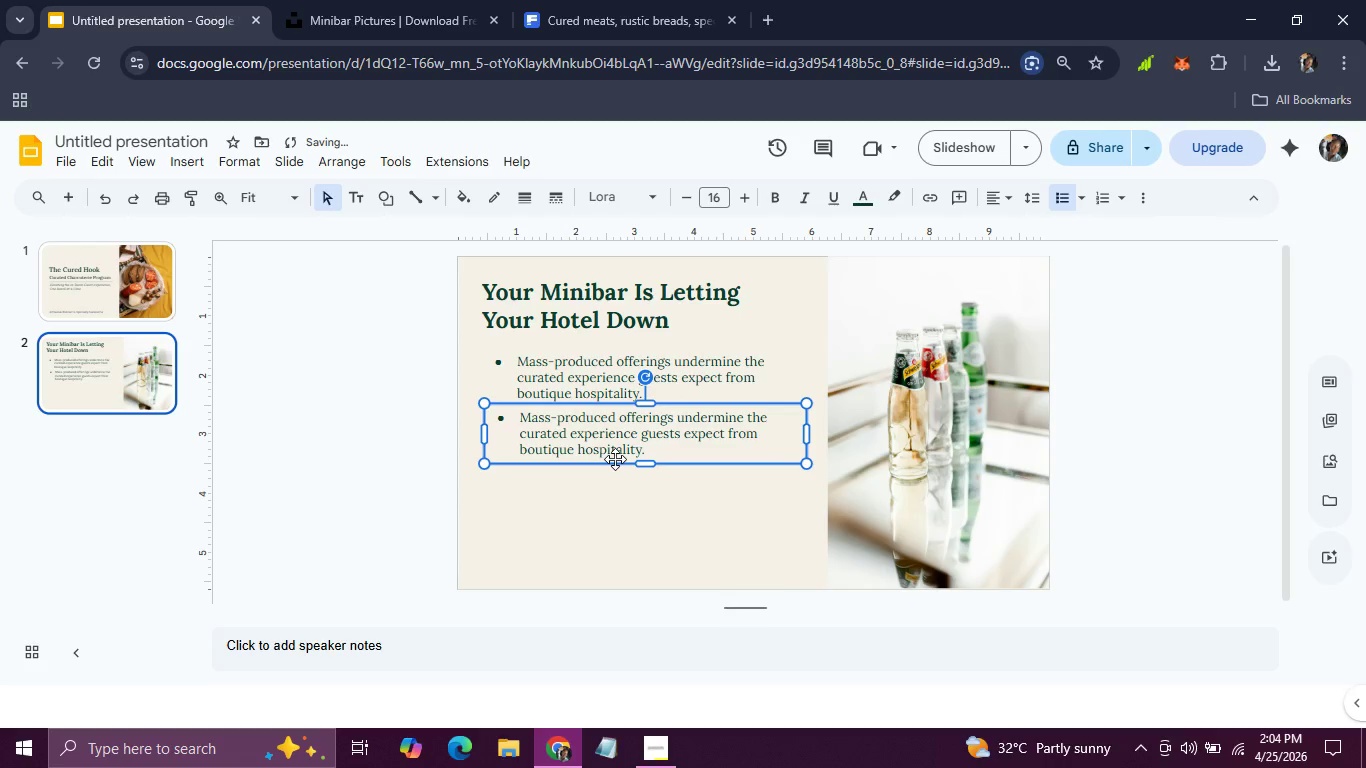 
key(ArrowLeft)
 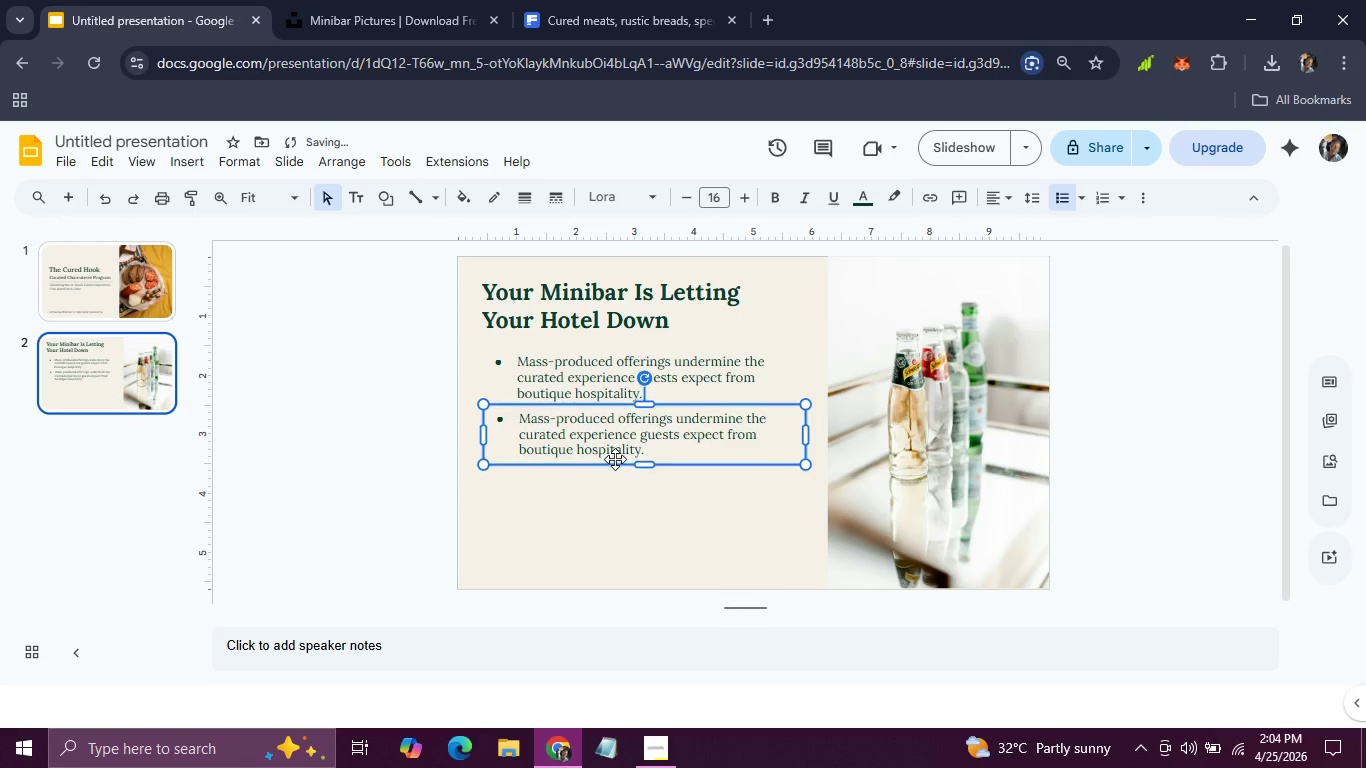 
key(ArrowDown)
 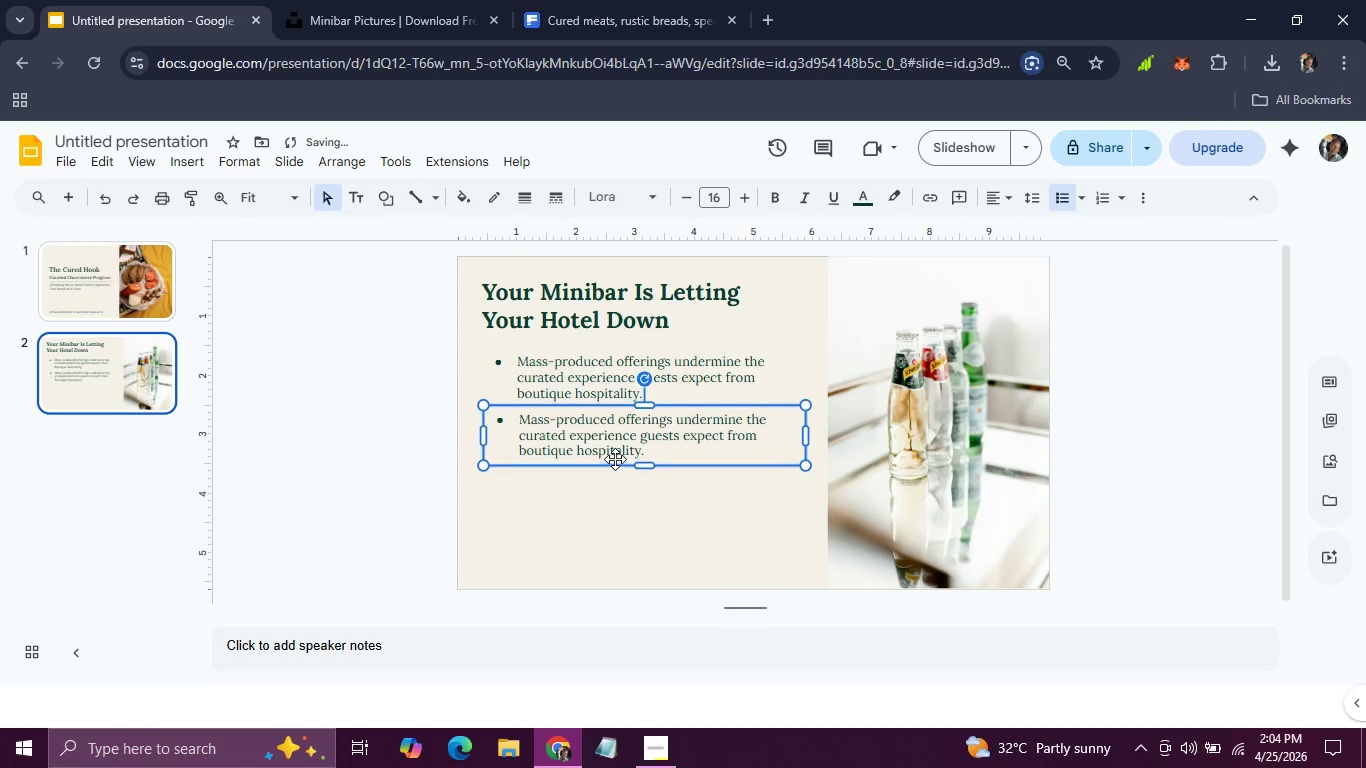 
key(ArrowDown)
 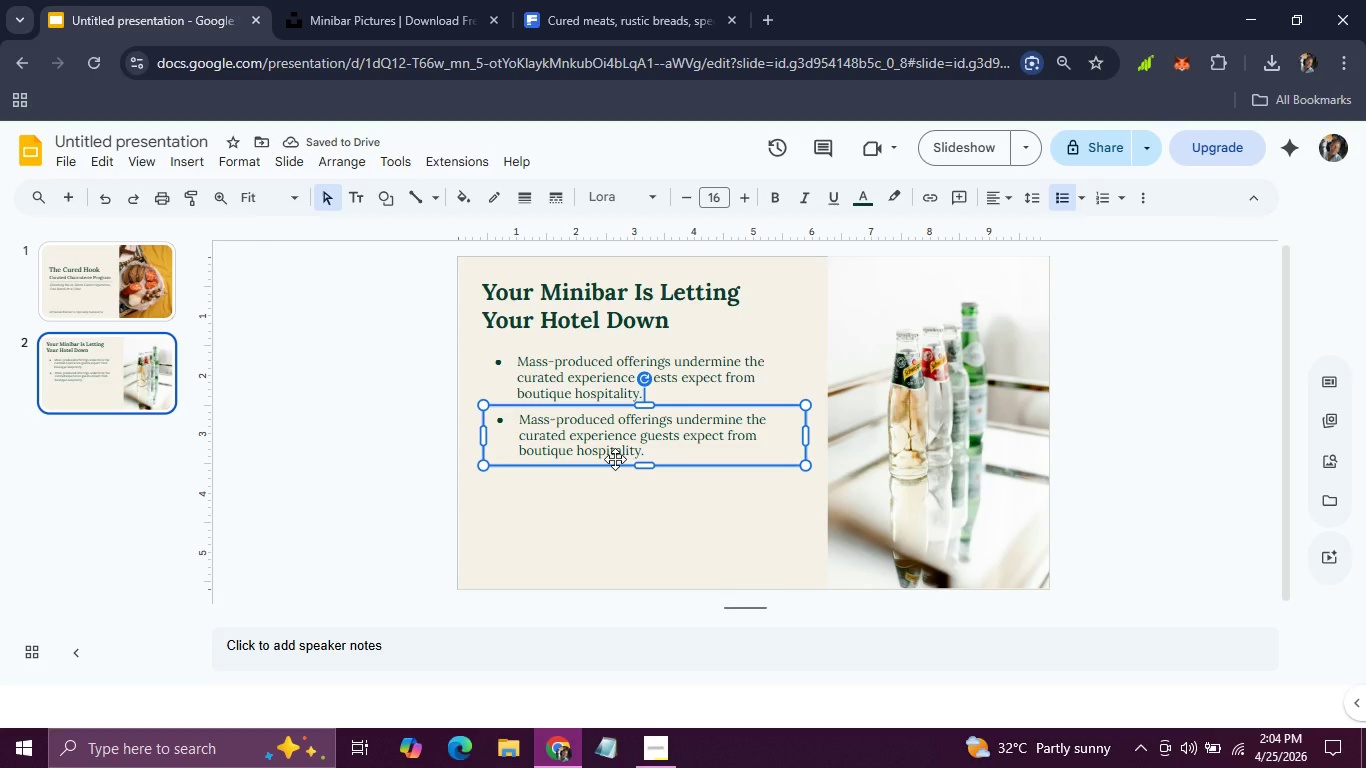 
wait(9.12)
 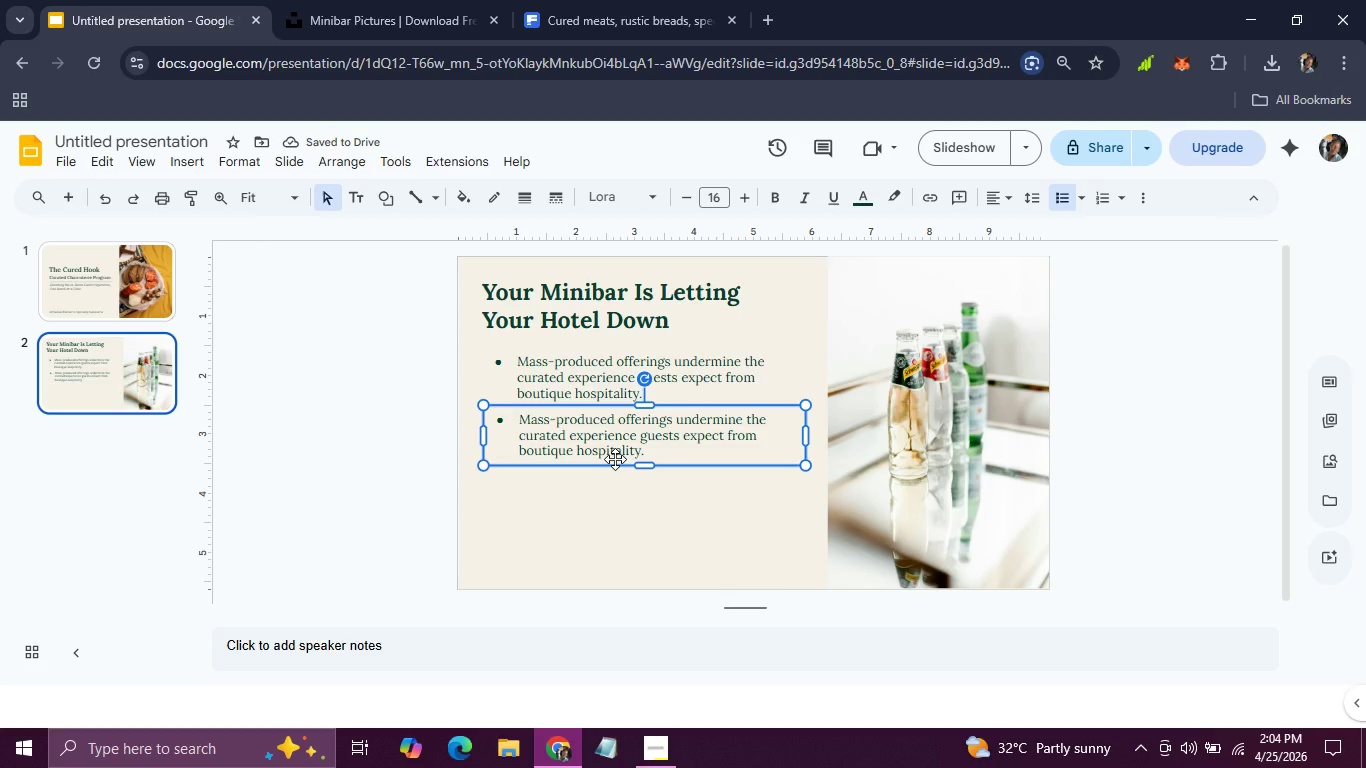 
left_click_drag(start_coordinate=[650, 449], to_coordinate=[519, 413])
 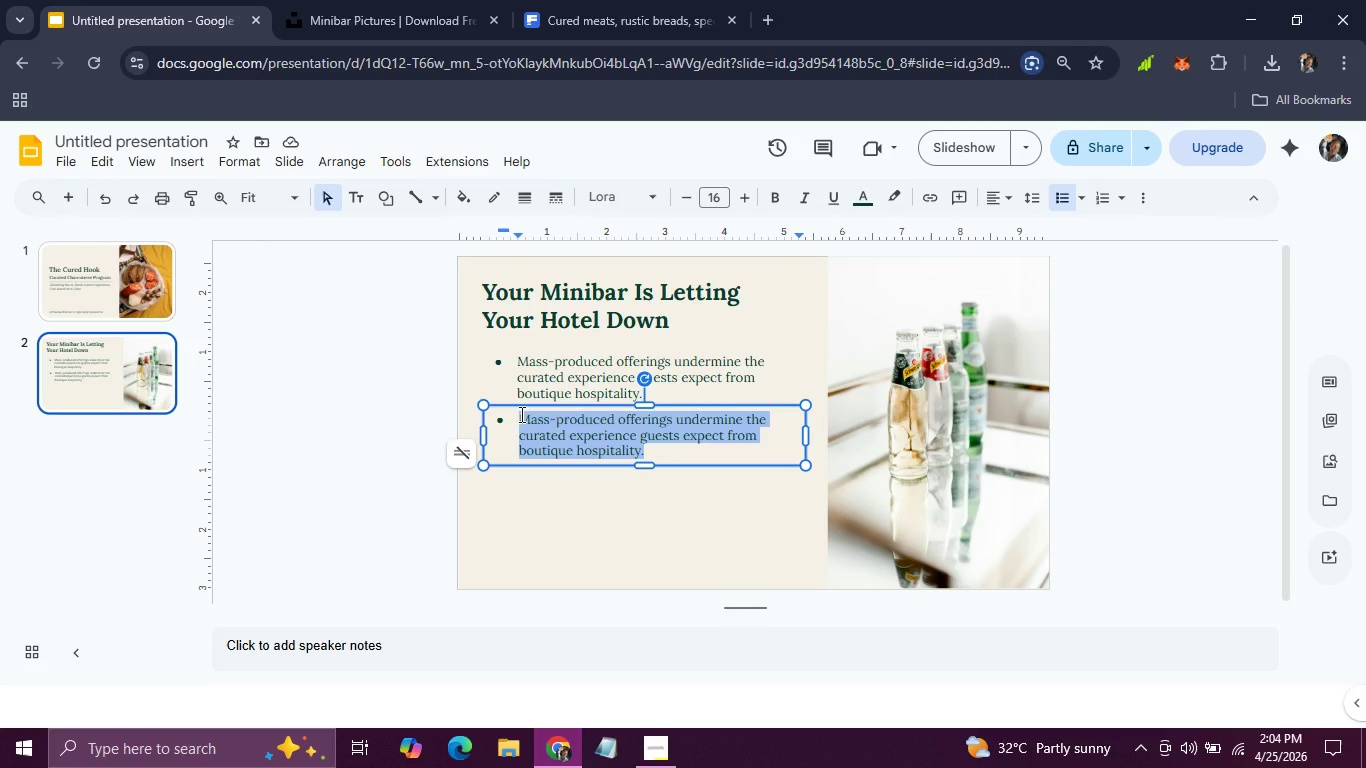 
type(When the room experience doesn;)
key(Backspace)
type('t match your hotel's e;l)
key(Backspace)
key(Backspace)
type(levated aesthetic, it breaks the spell)
 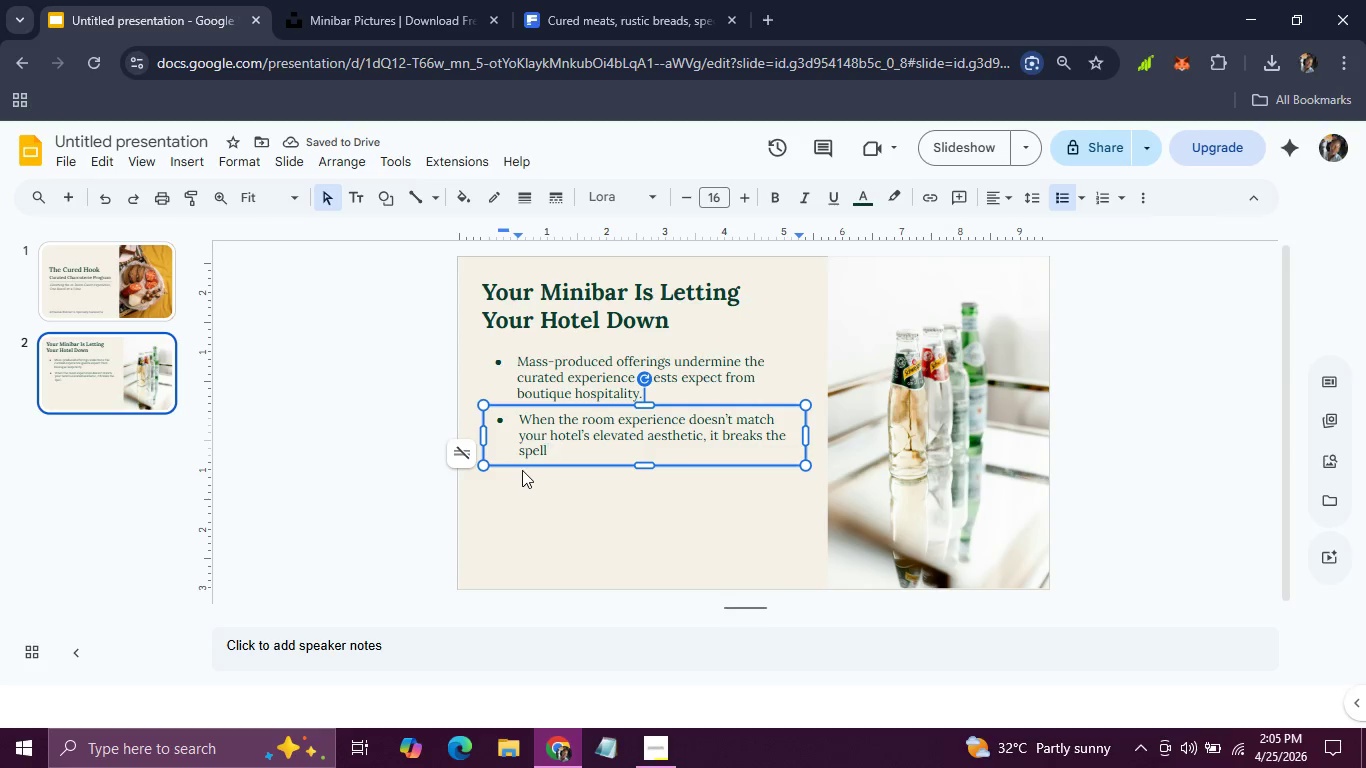 
left_click([522, 467])
 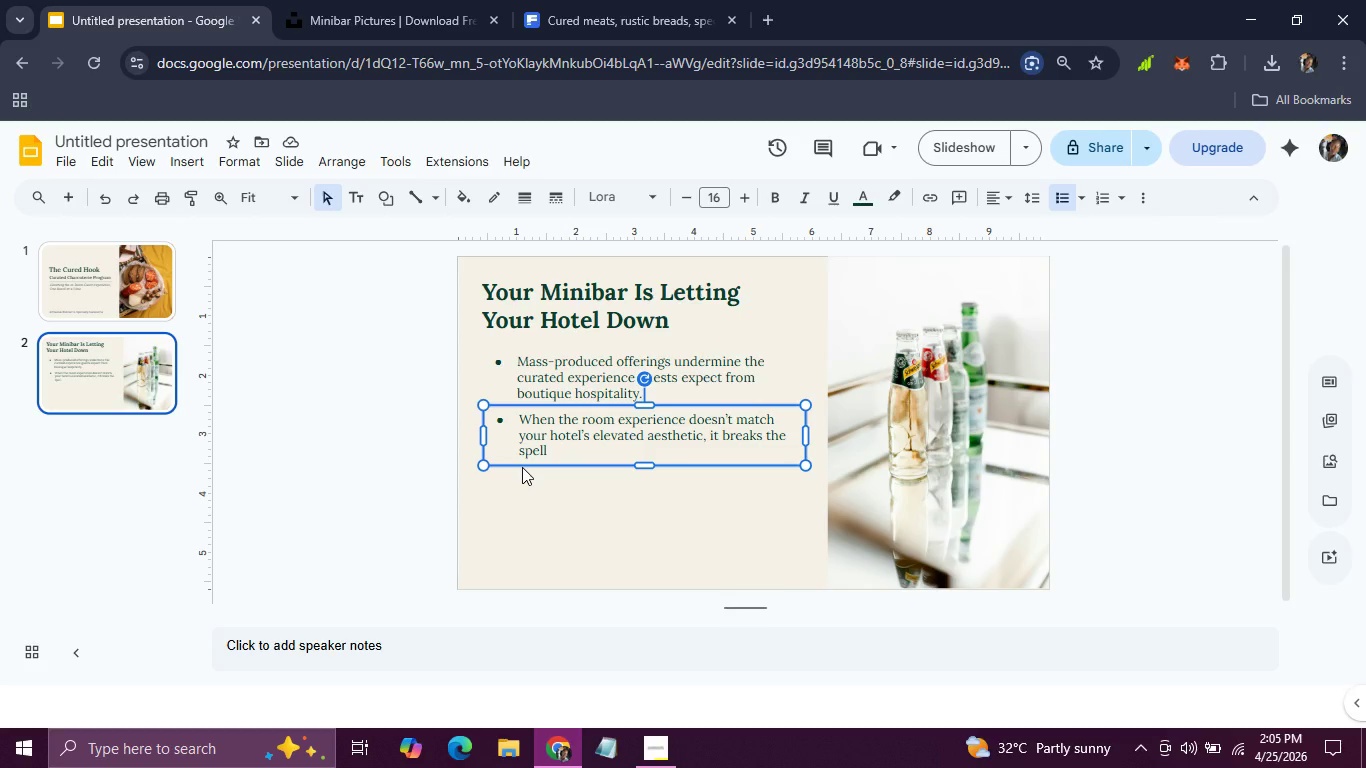 
left_click([519, 539])
 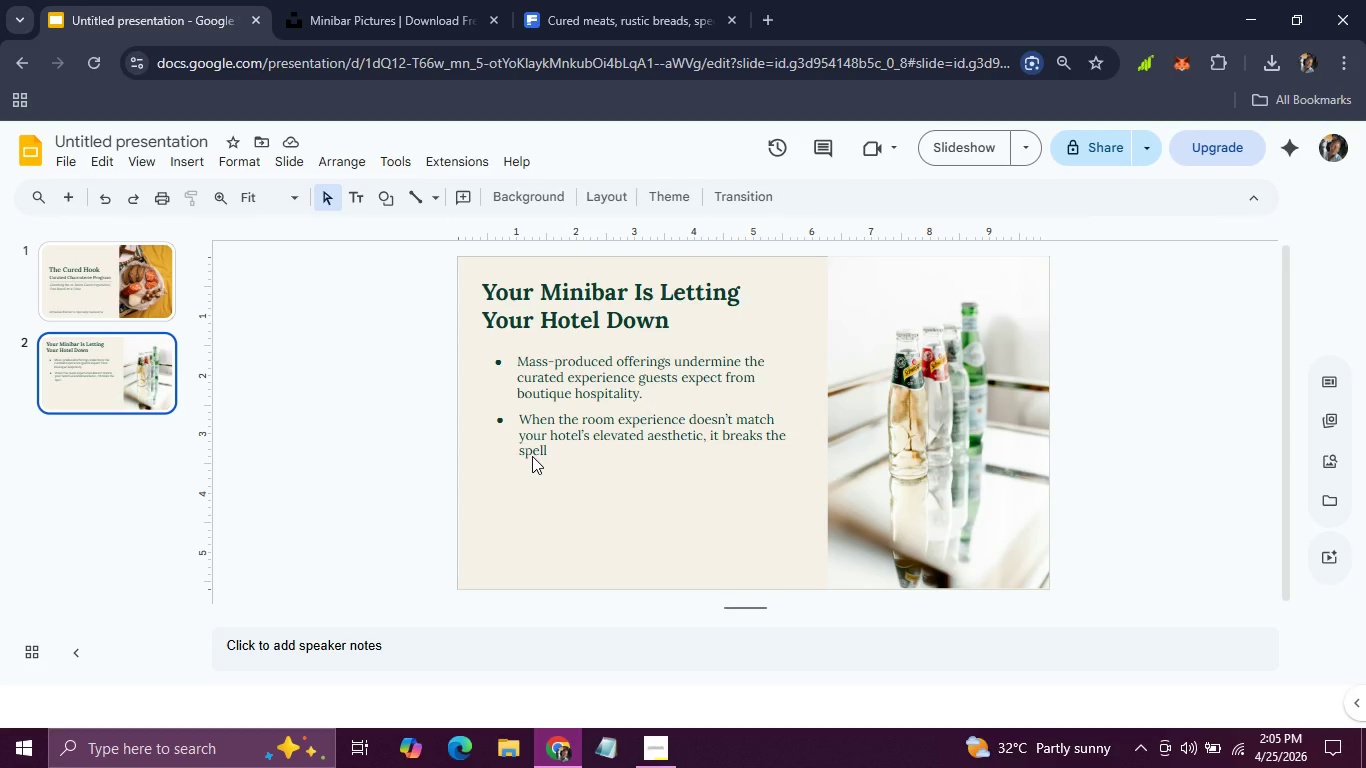 
left_click([530, 456])
 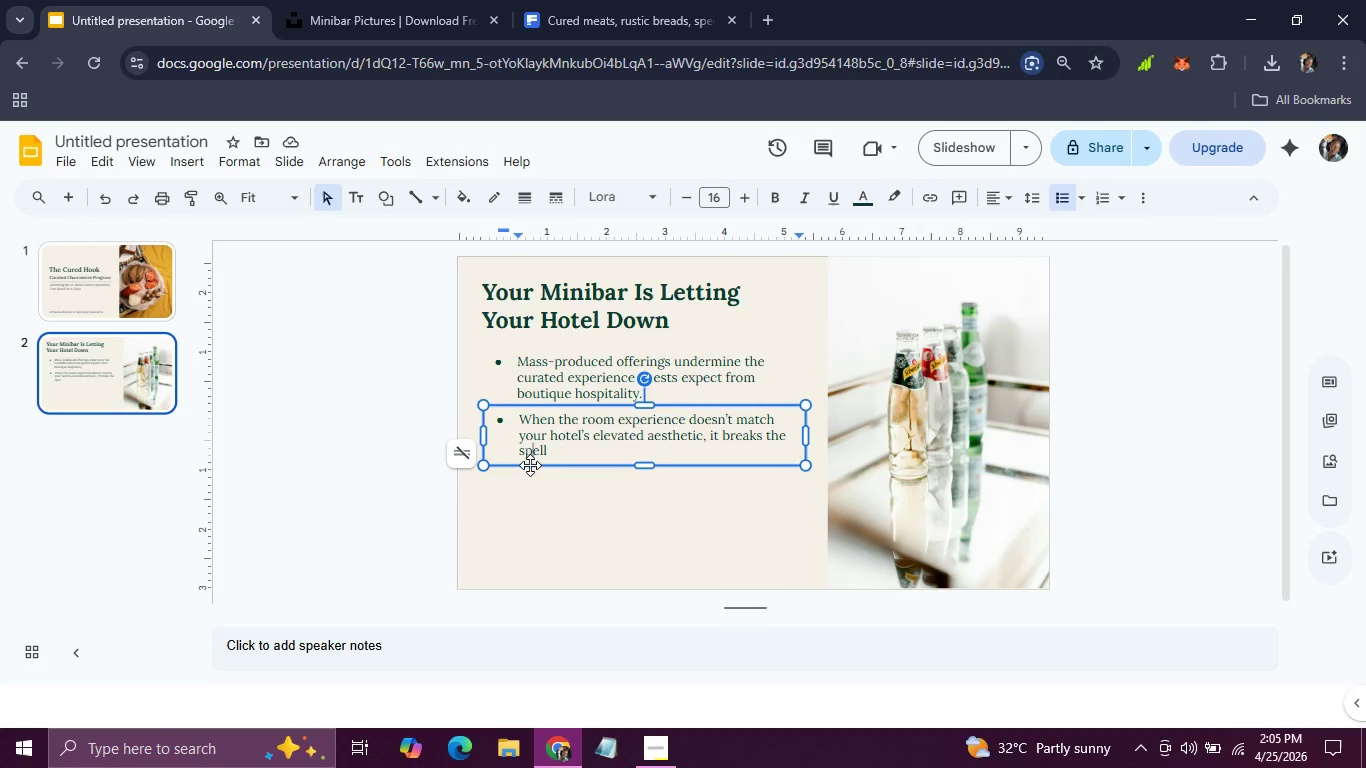 
left_click([530, 465])
 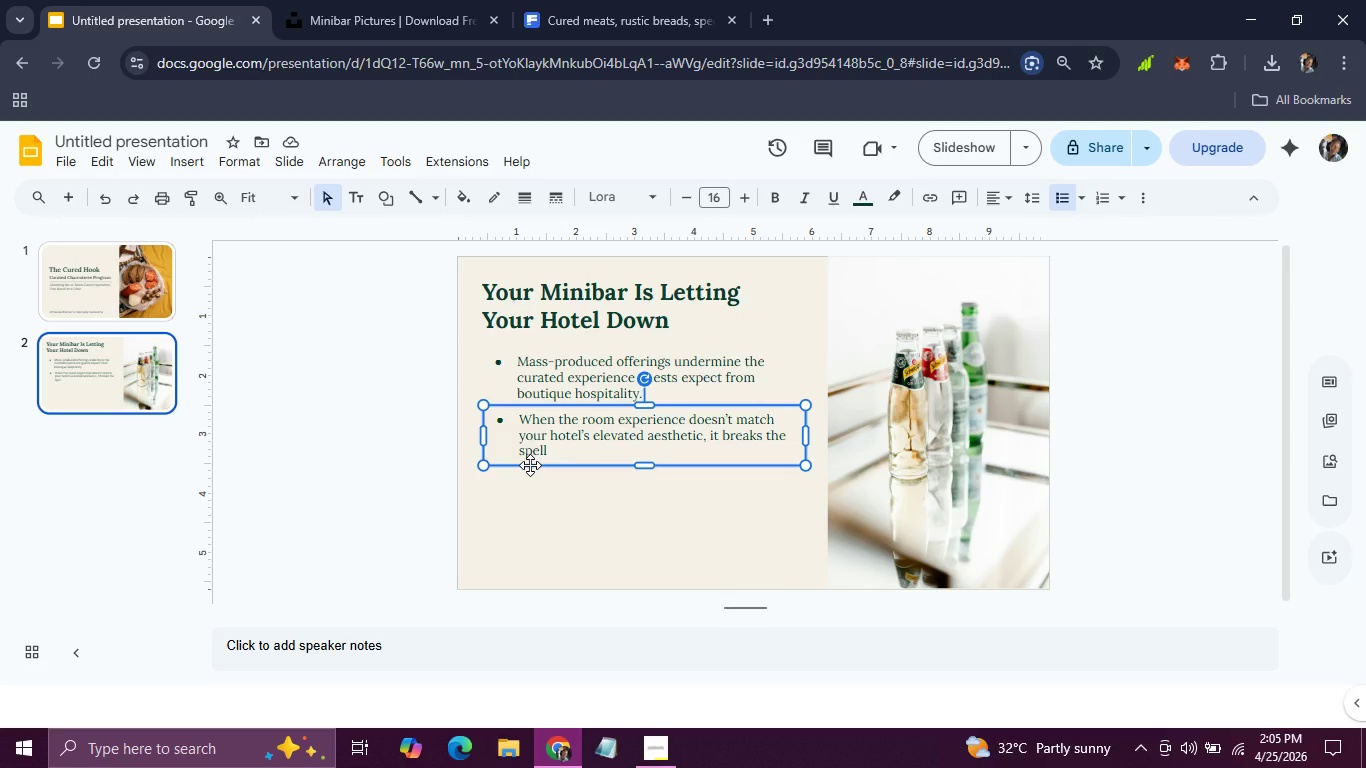 
key(Control+D)
 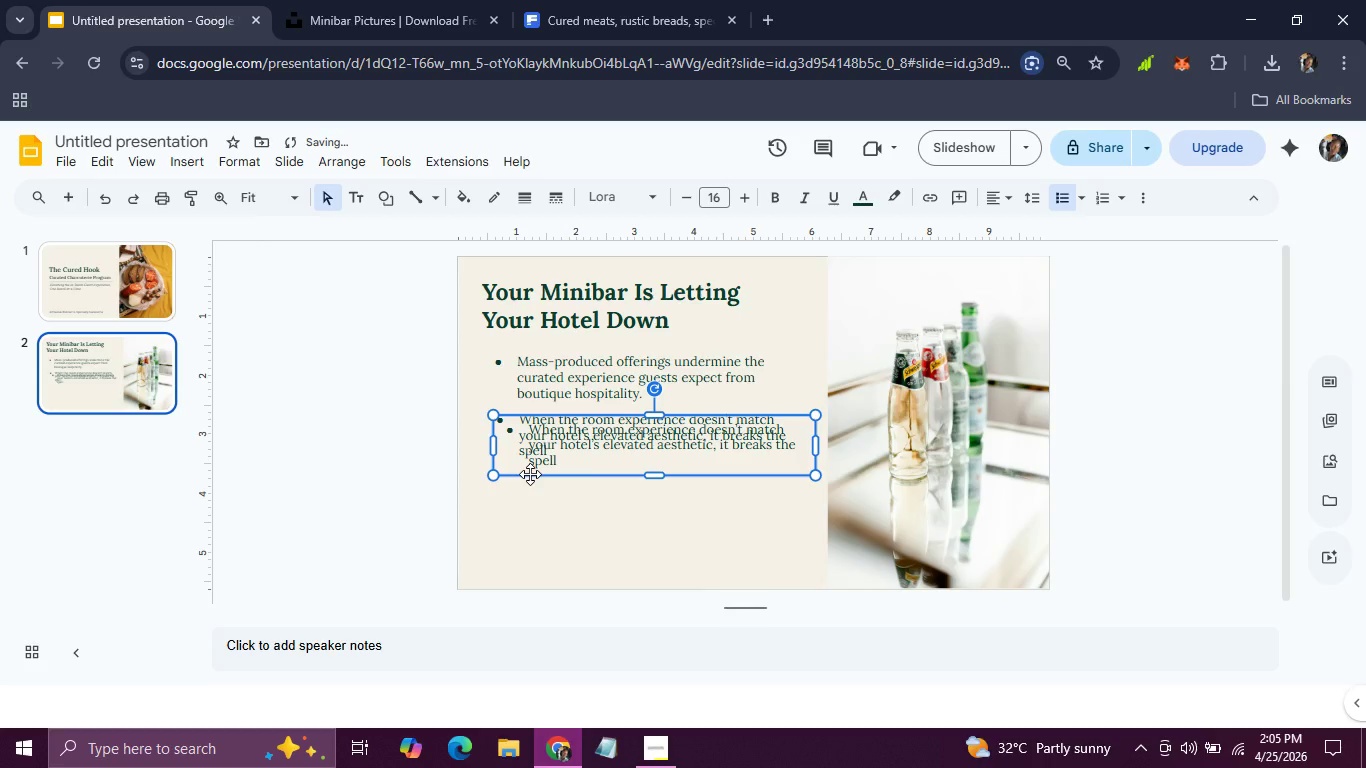 
left_click_drag(start_coordinate=[530, 473], to_coordinate=[523, 522])
 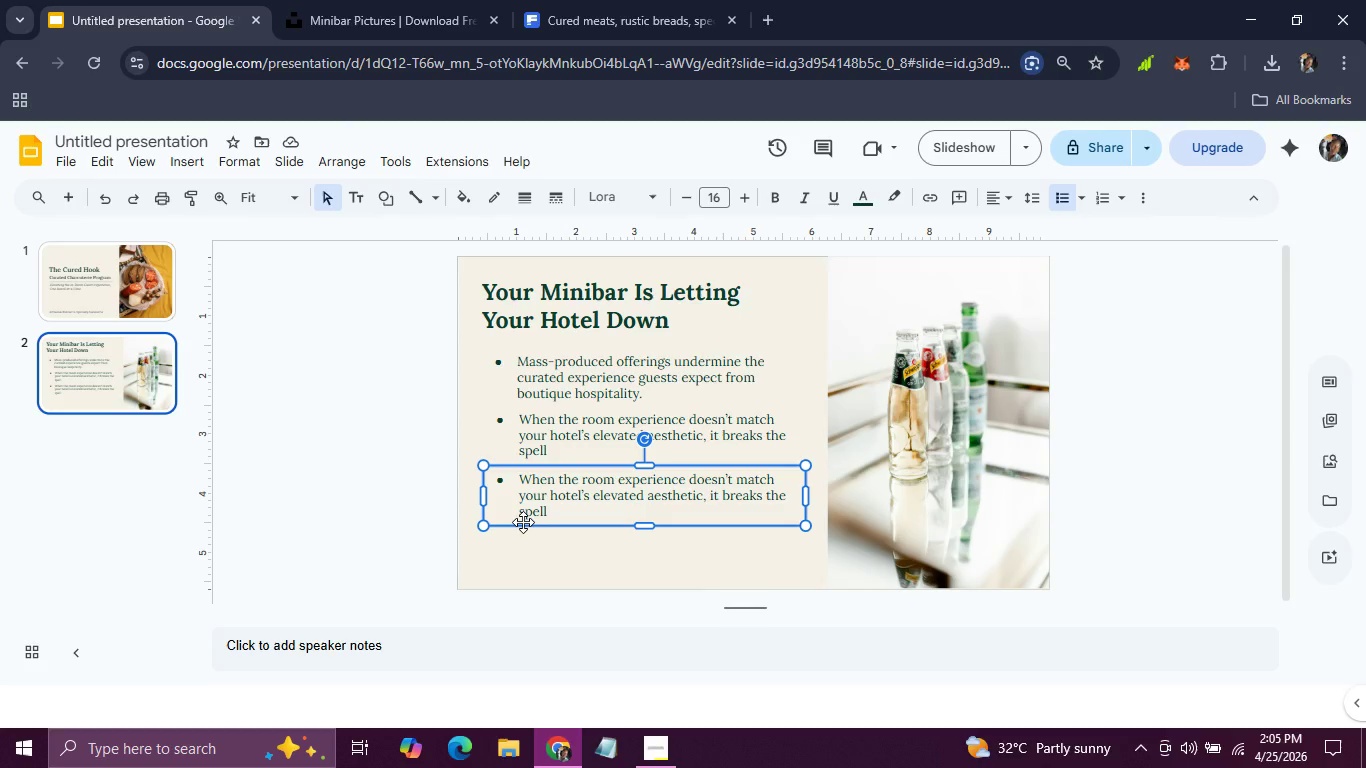 
wait(8.0)
 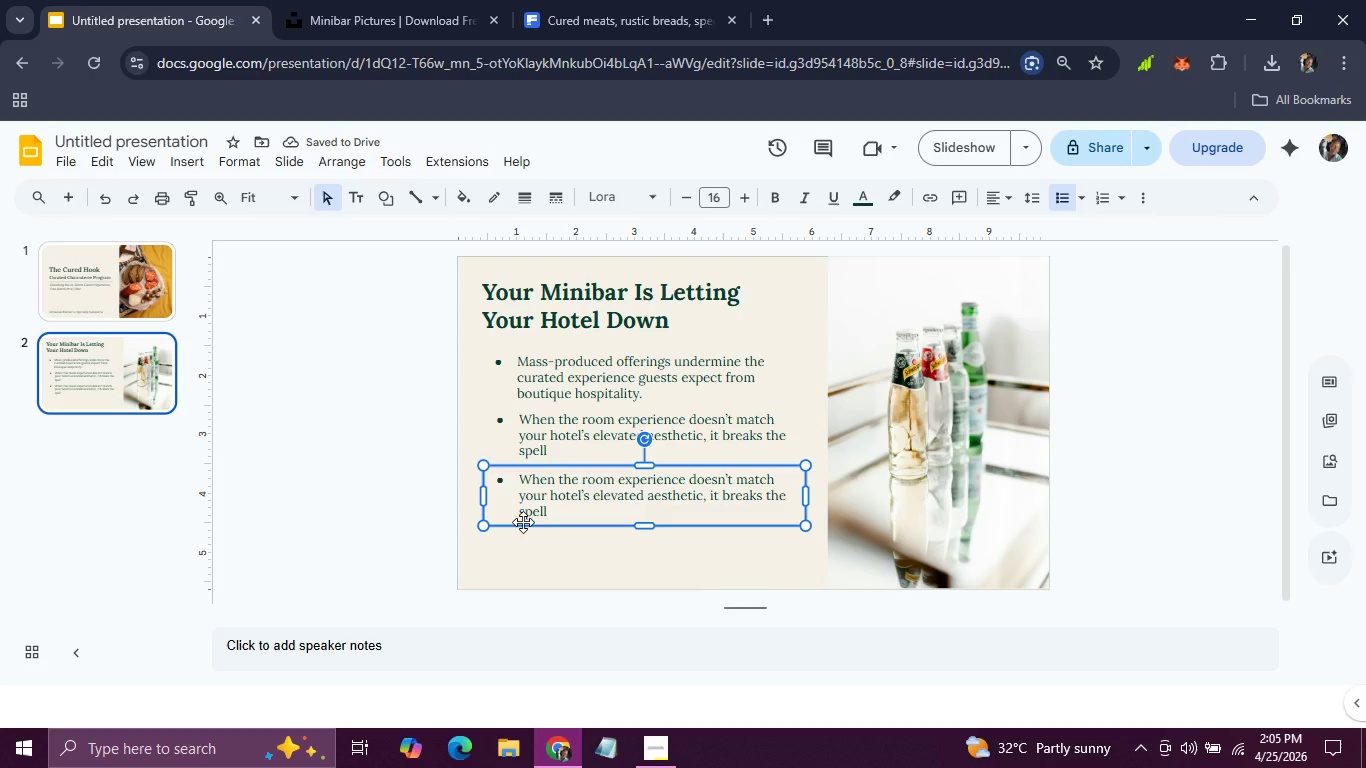 
left_click_drag(start_coordinate=[566, 508], to_coordinate=[519, 474])
 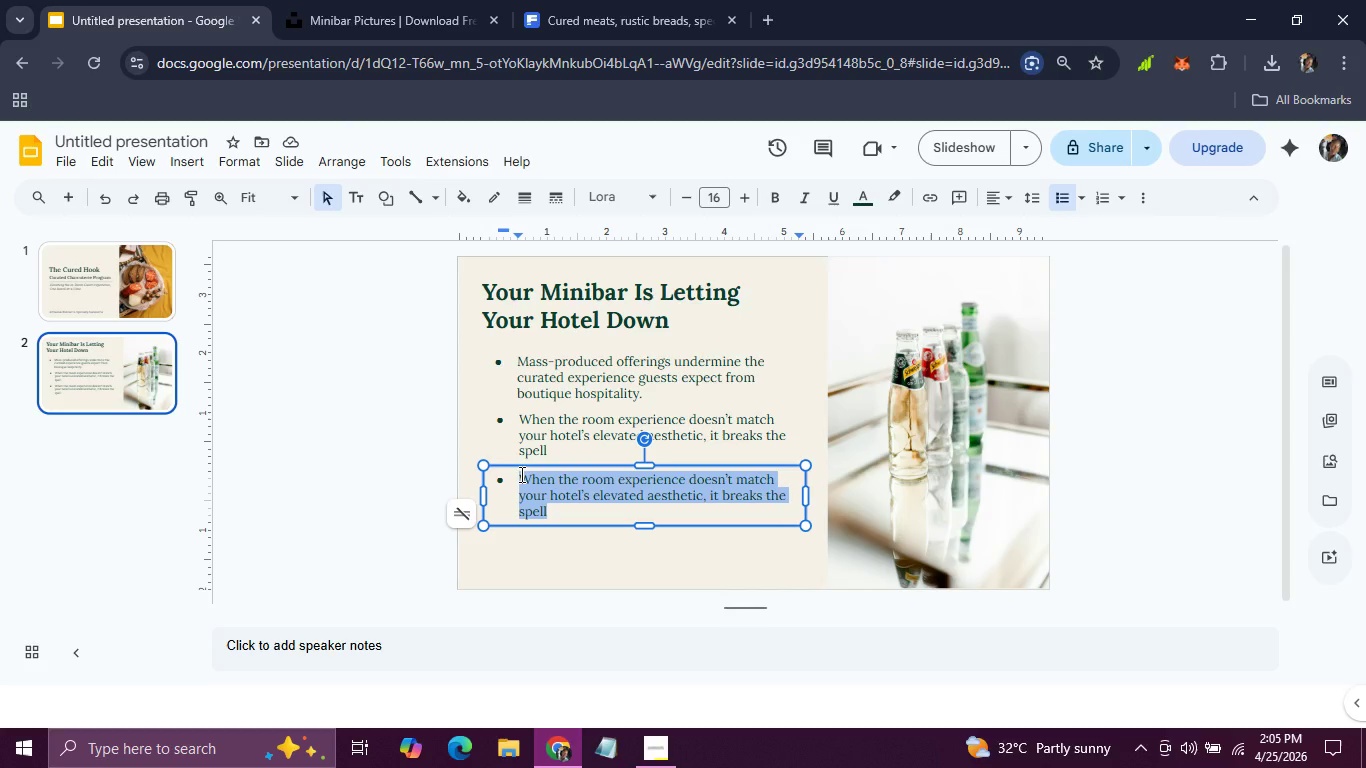 
type(Every nightts)
key(Backspace)
key(Backspace)
type(stand represents uns)
key(Backspace)
type(tapped )
 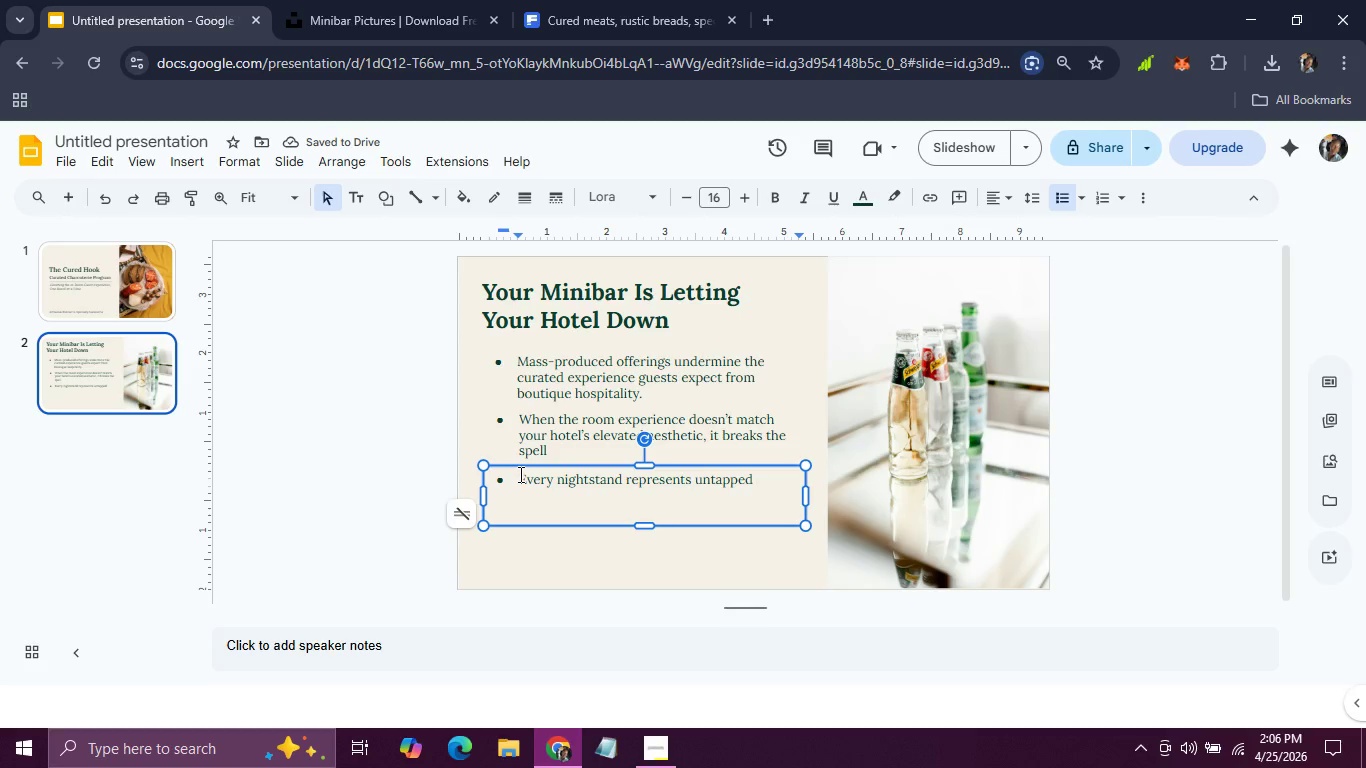 
type(potential for premu)
key(Backspace)
type(ium in-room )
 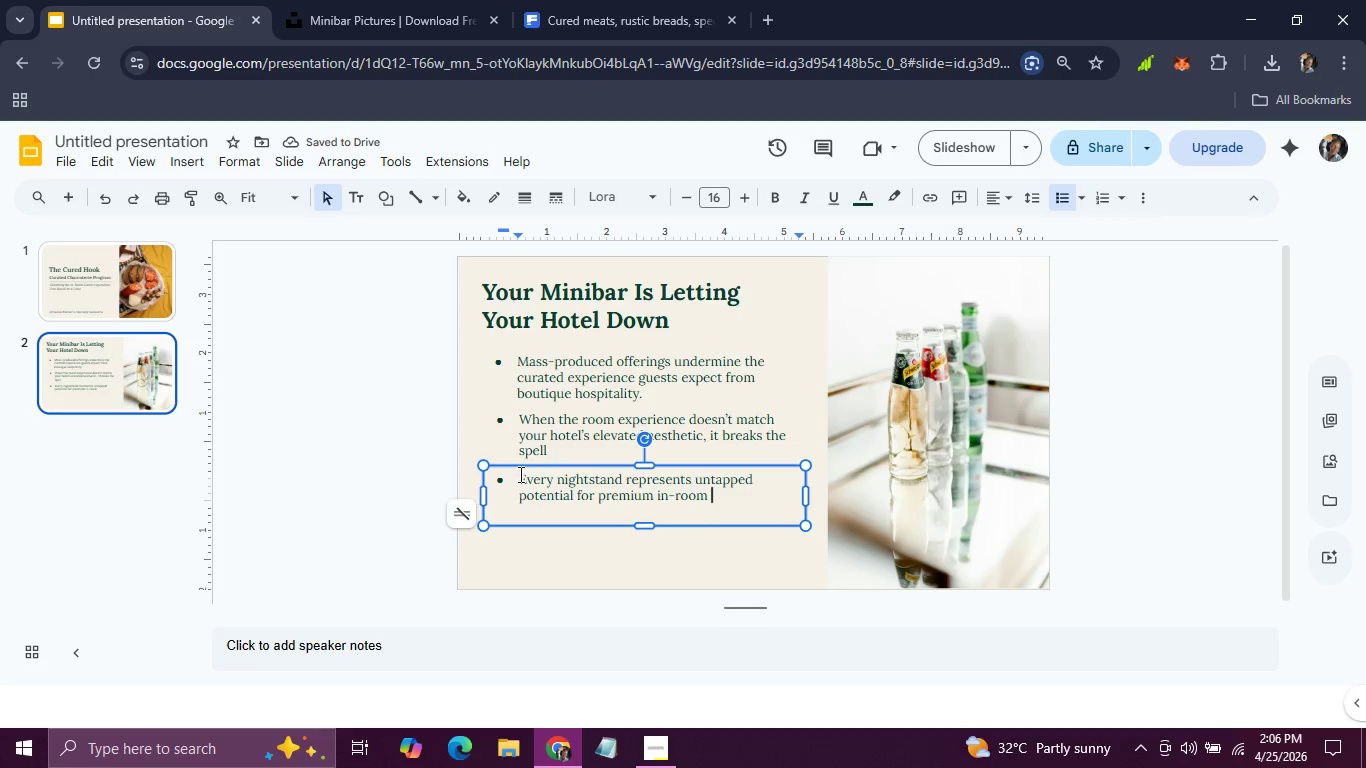 
type(dining that guests )
 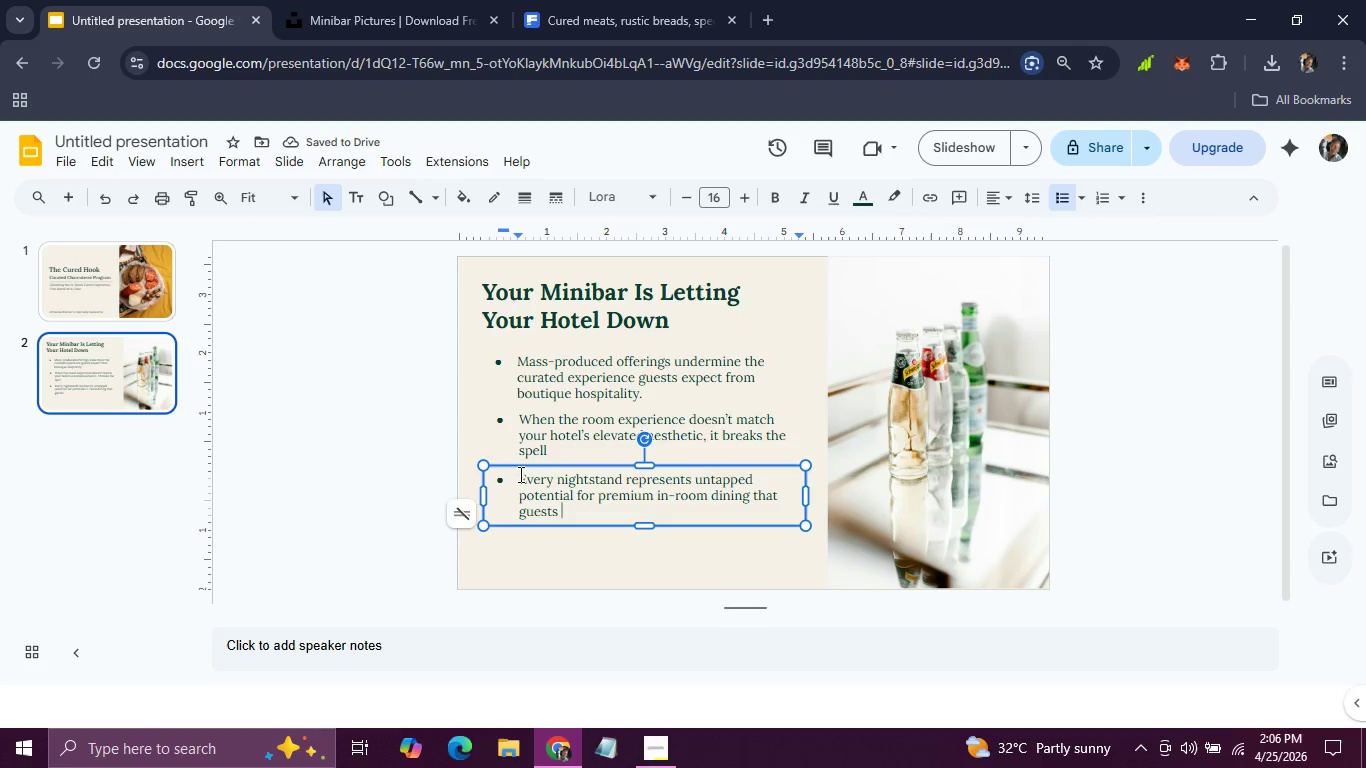 
type(actually want.)
 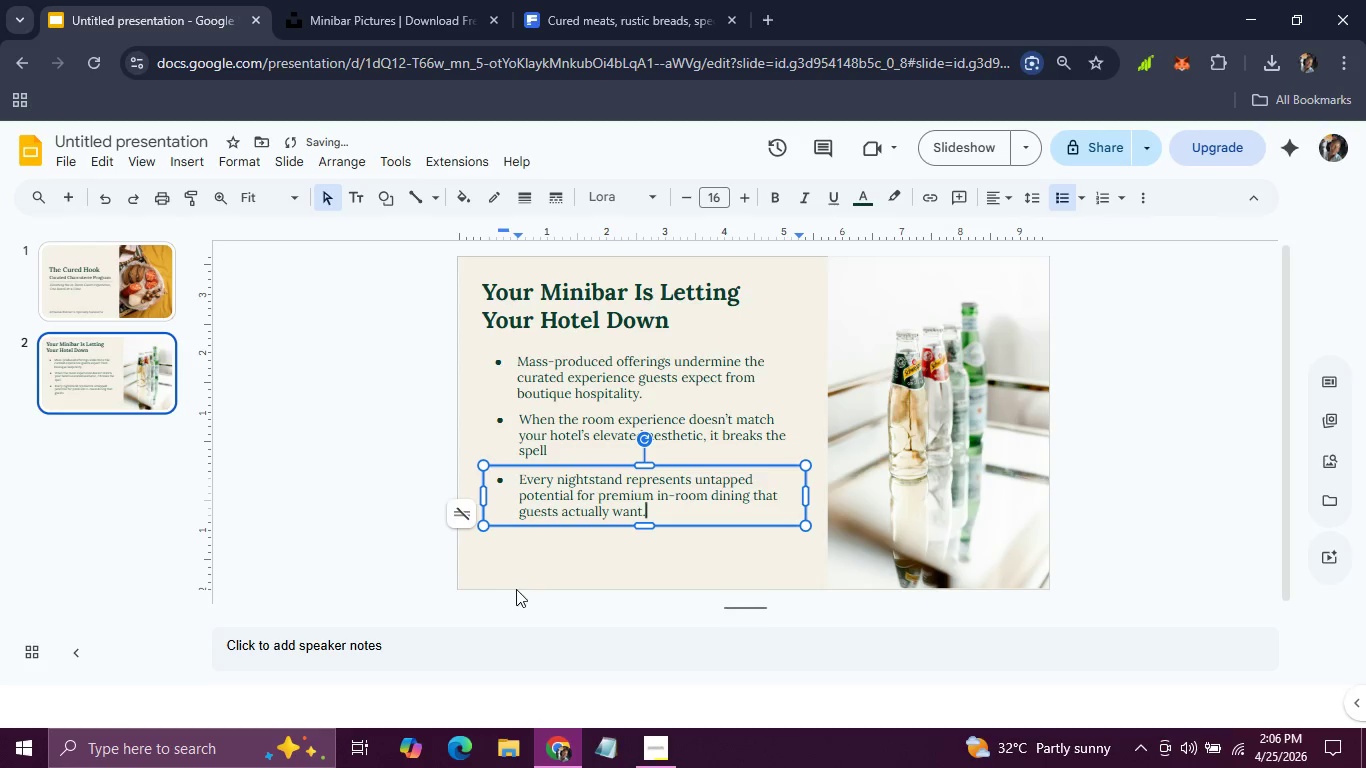 
left_click([516, 589])
 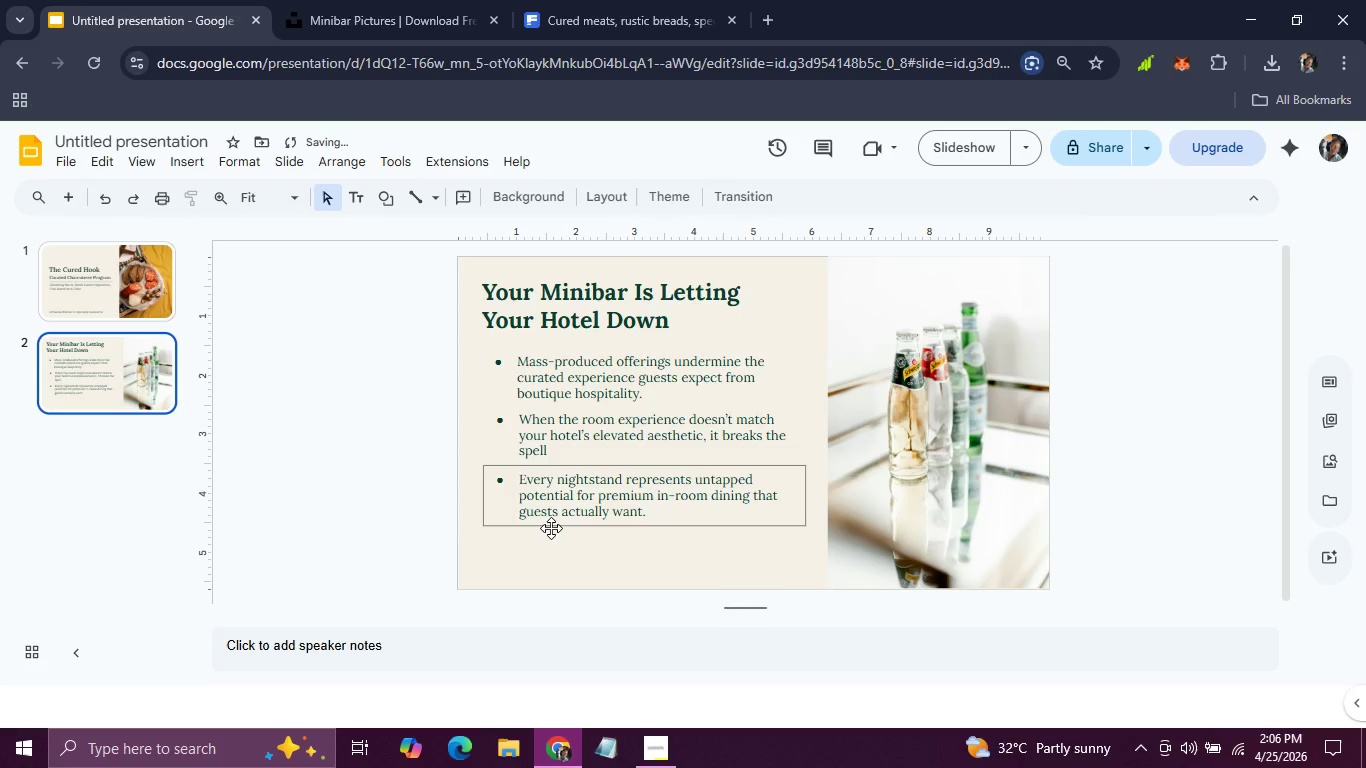 
left_click([551, 528])
 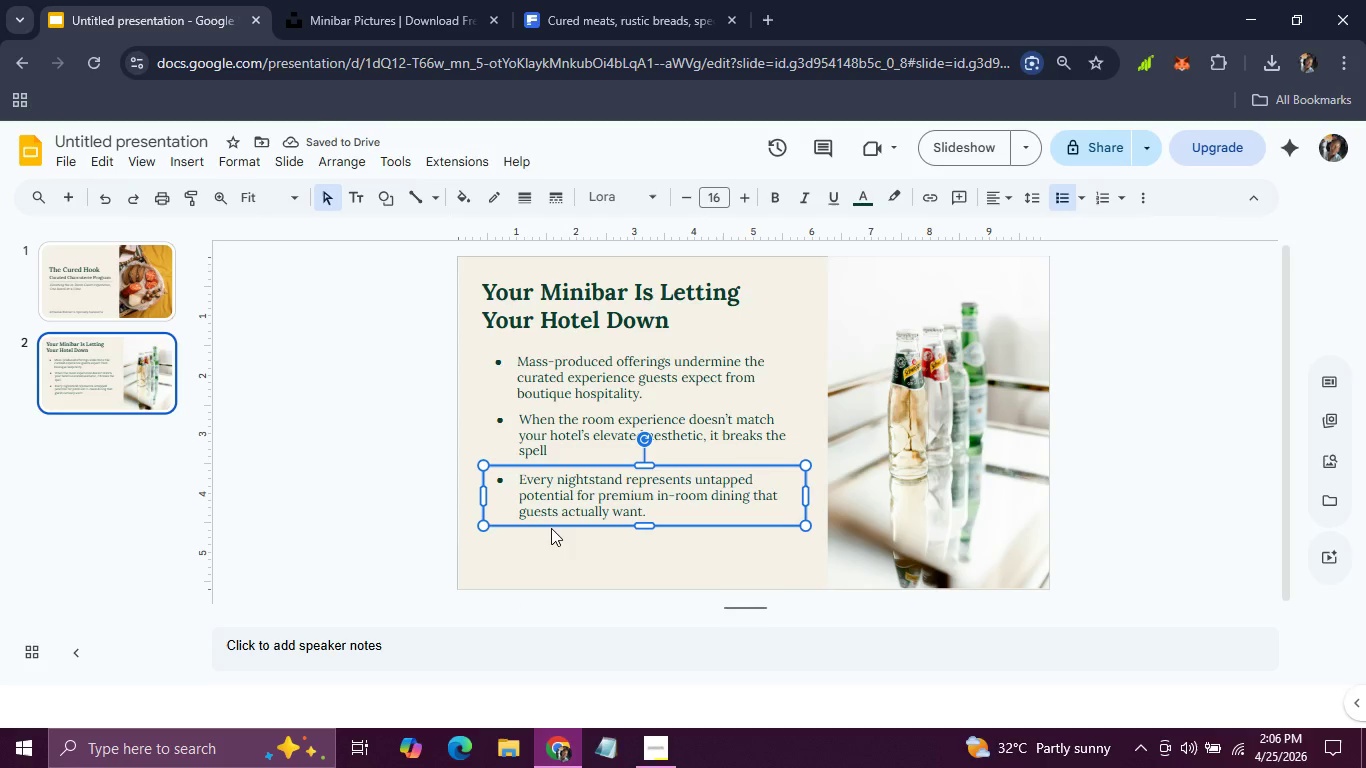 
key(ArrowLeft)
 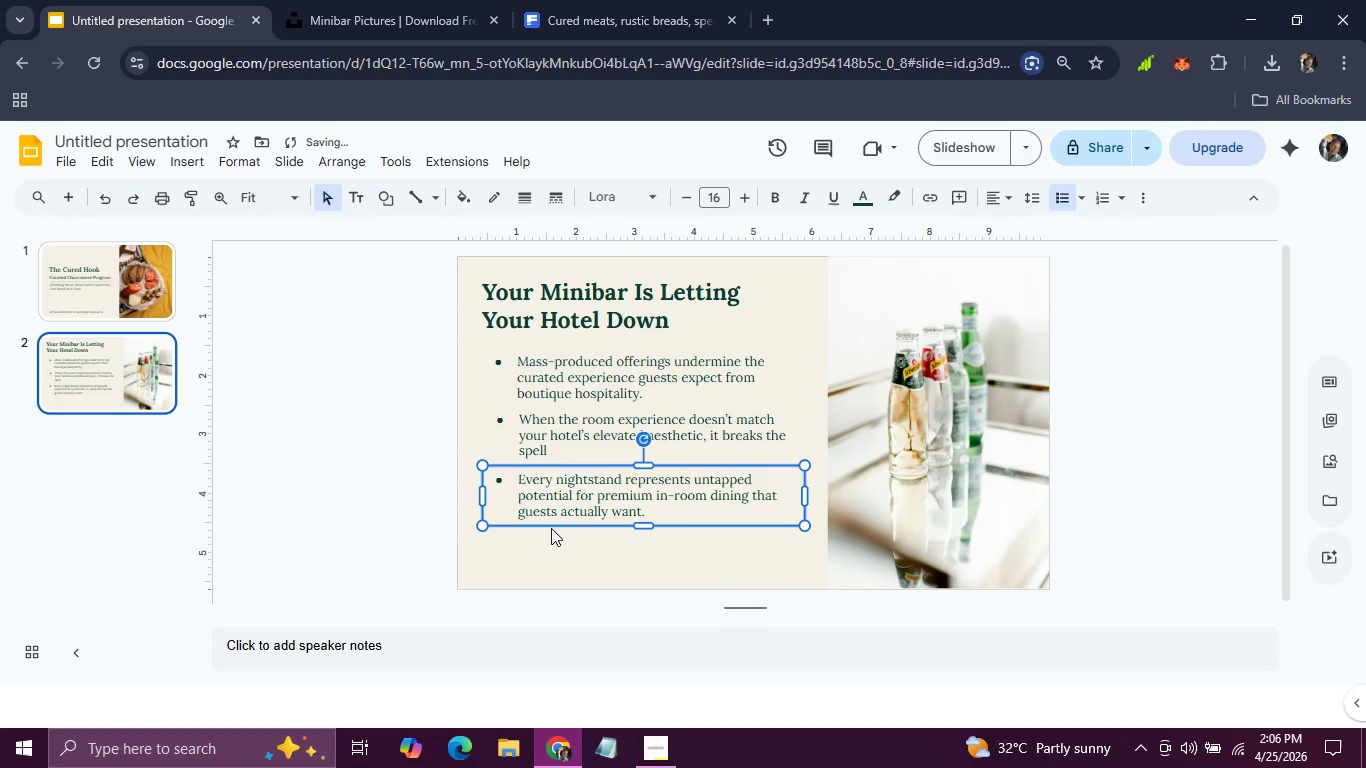 
hold_key(key=ArrowDown, duration=0.98)
 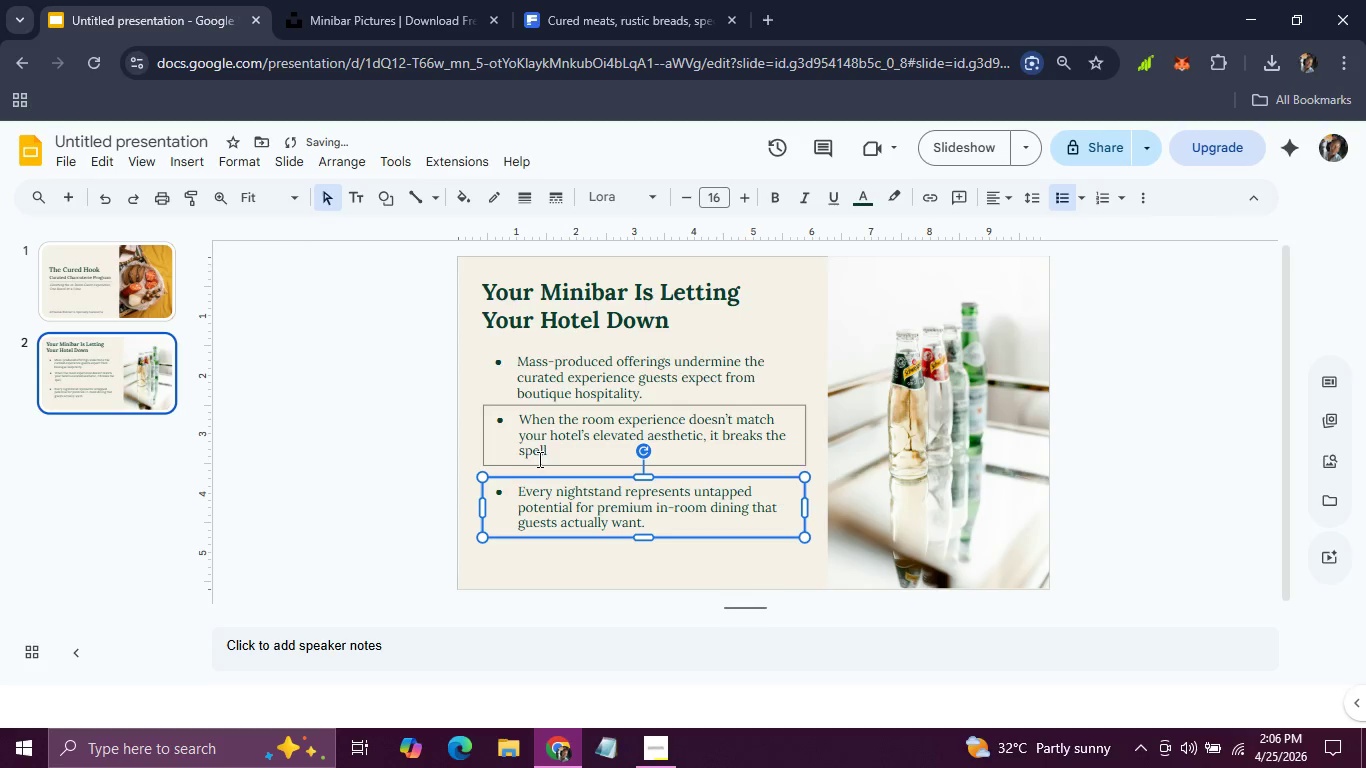 
left_click([538, 462])
 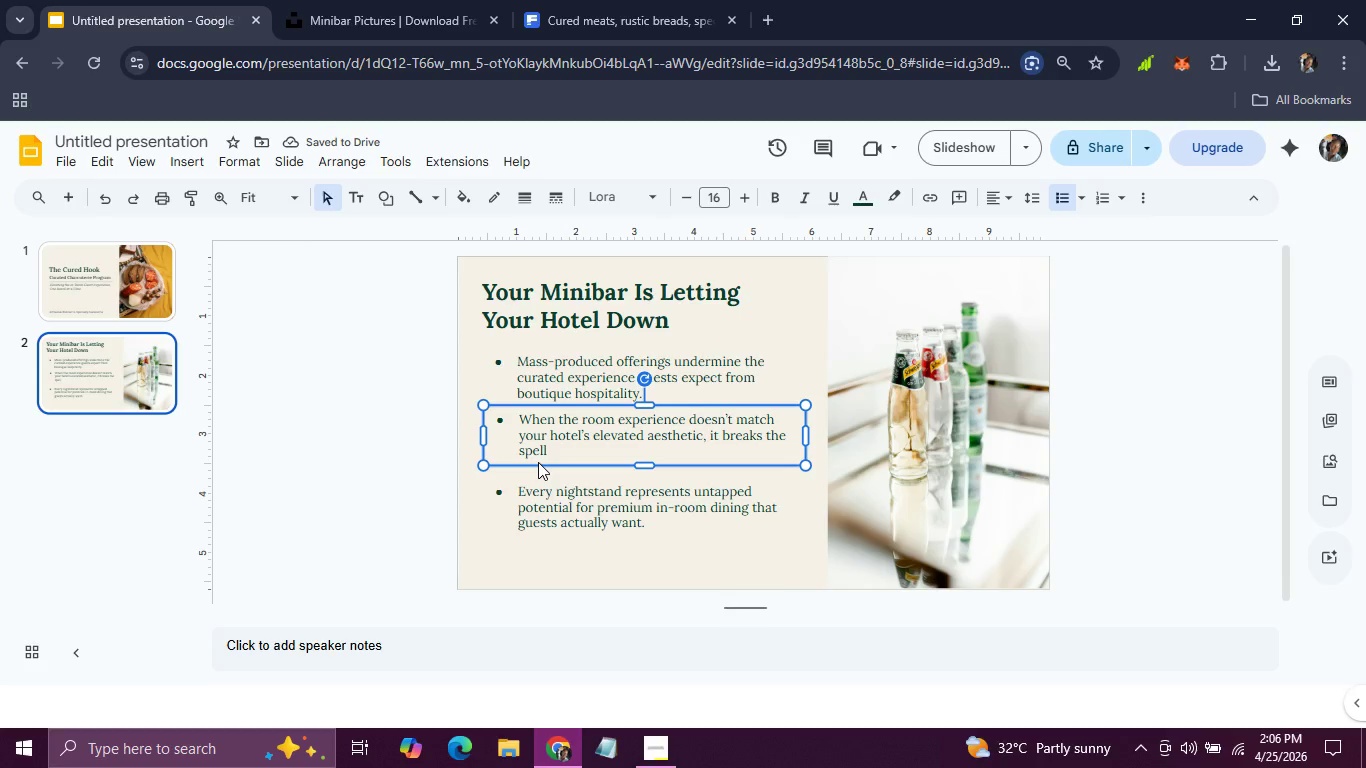 
hold_key(key=ArrowDown, duration=0.77)
 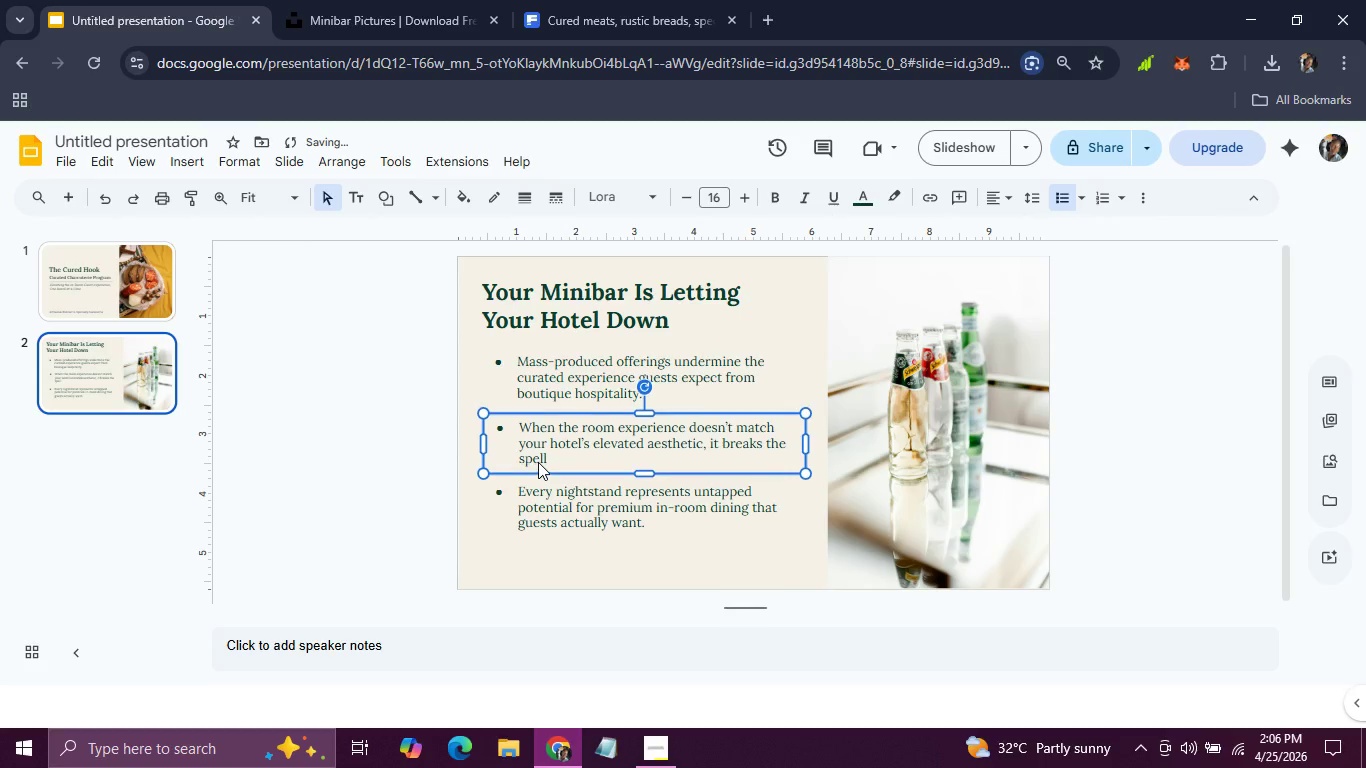 
key(ArrowDown)
 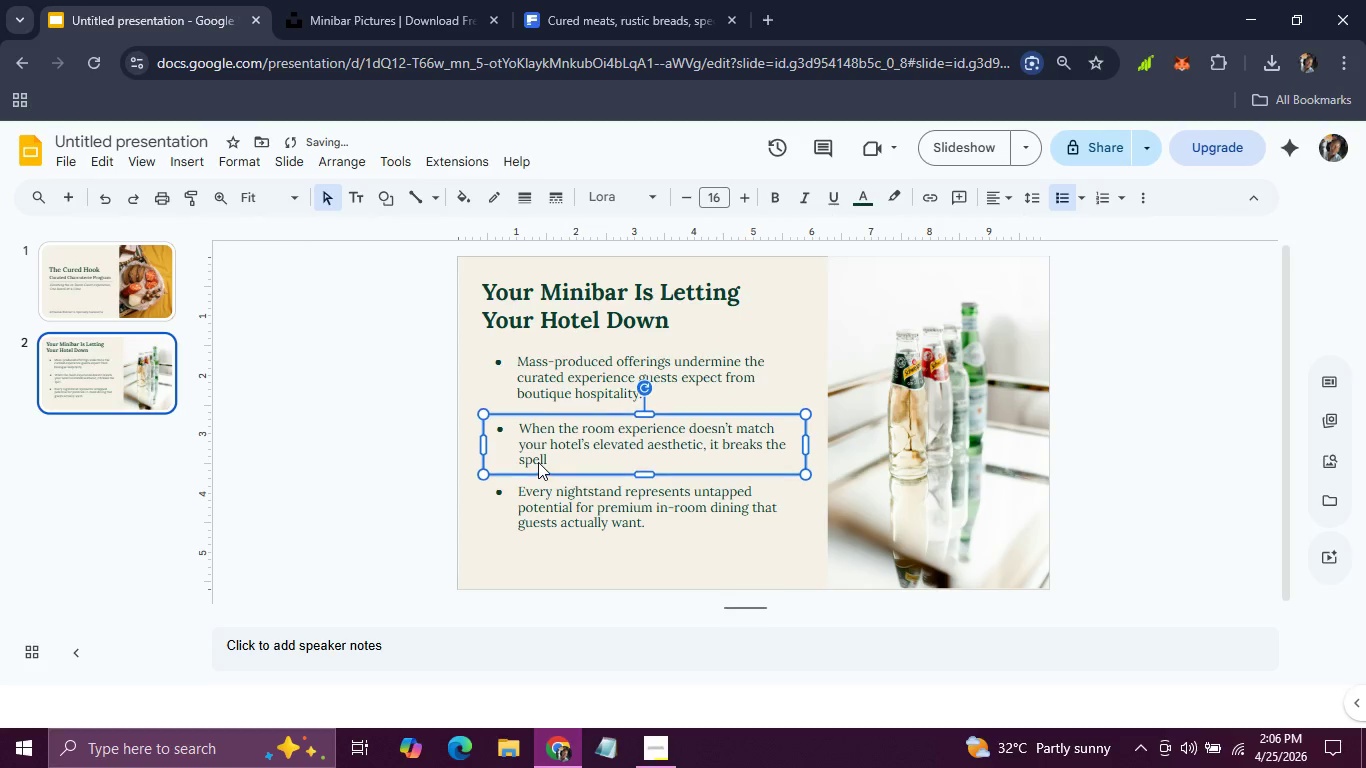 
key(ArrowDown)
 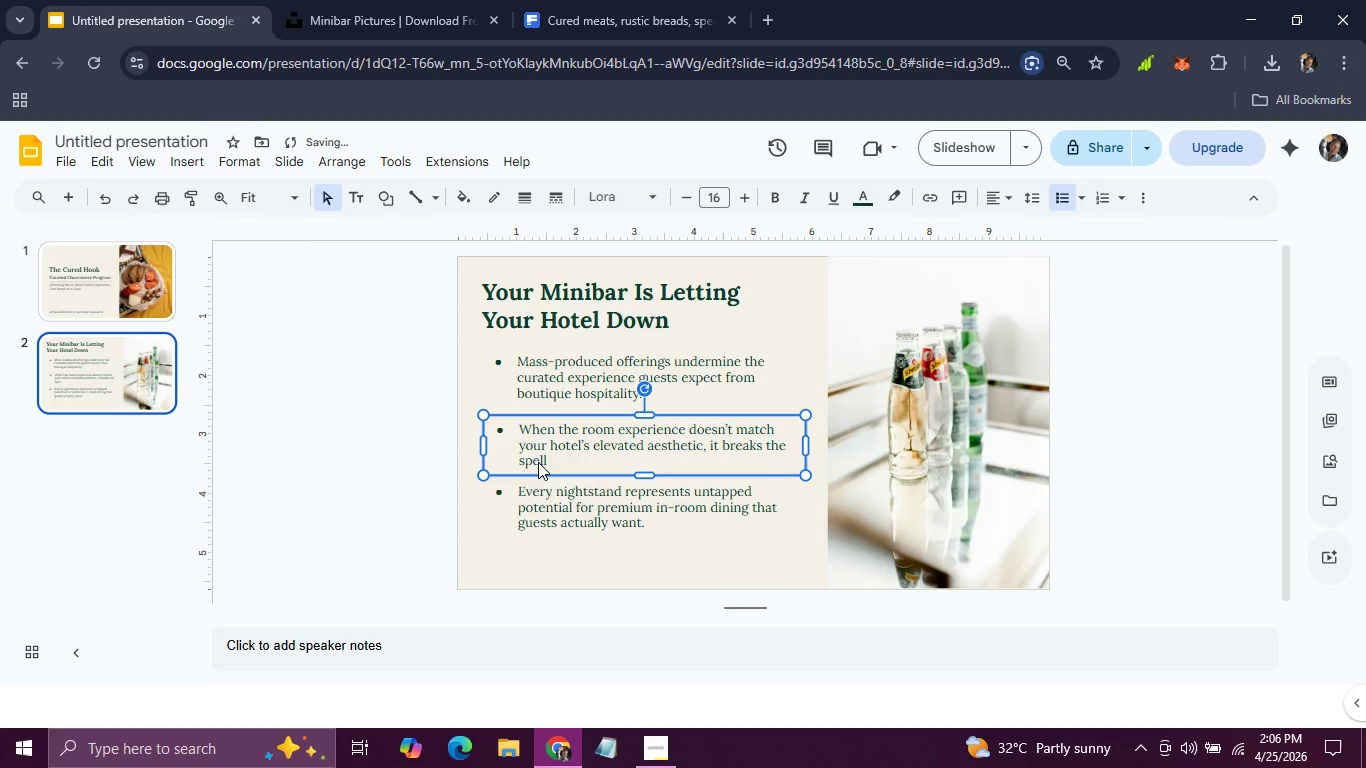 
key(ArrowDown)
 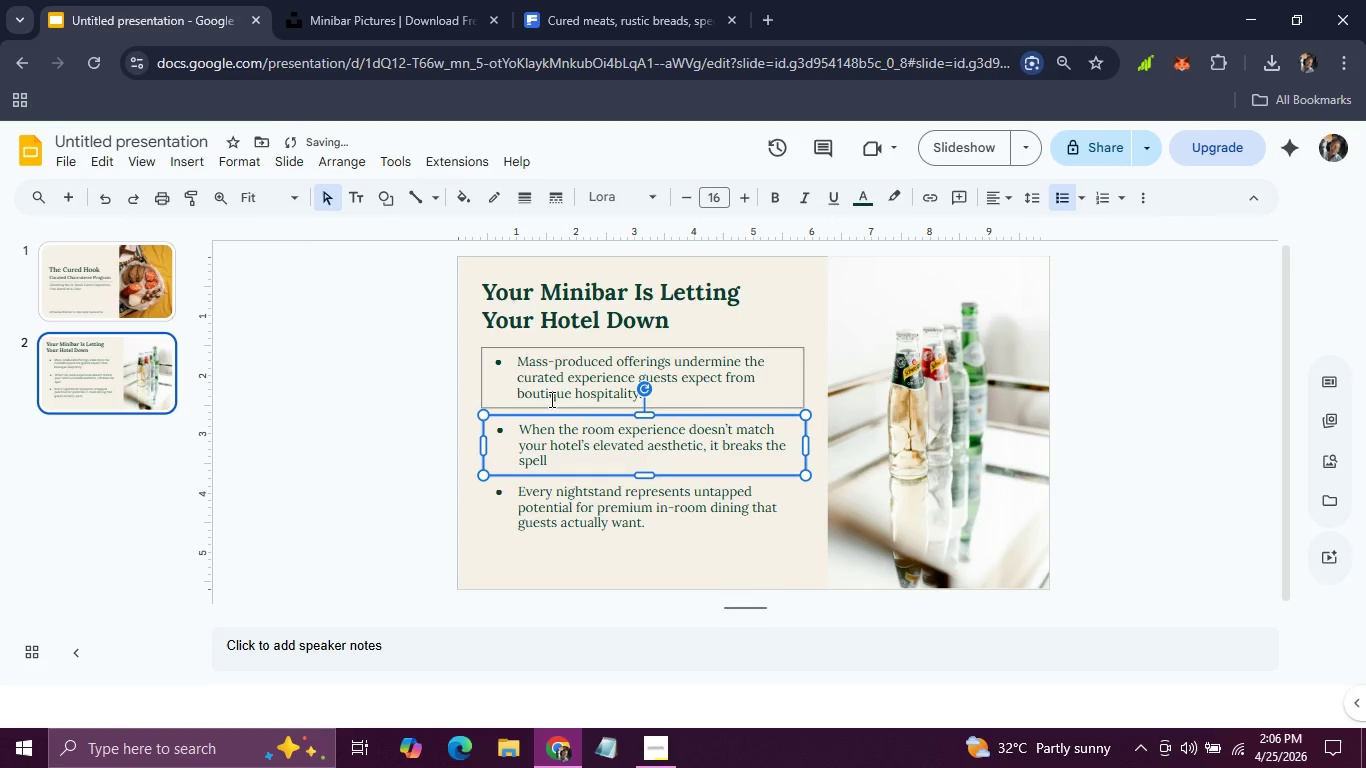 
left_click([550, 399])
 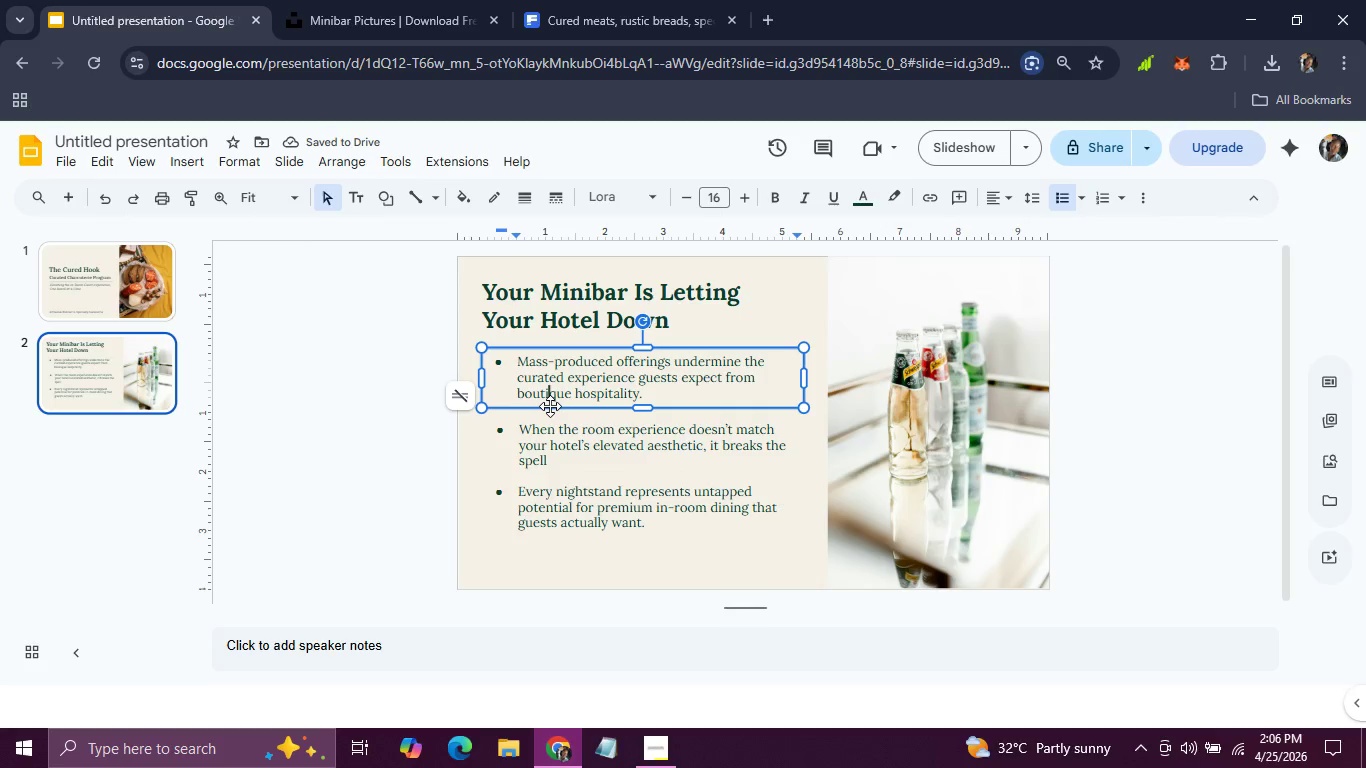 
left_click([550, 406])
 